 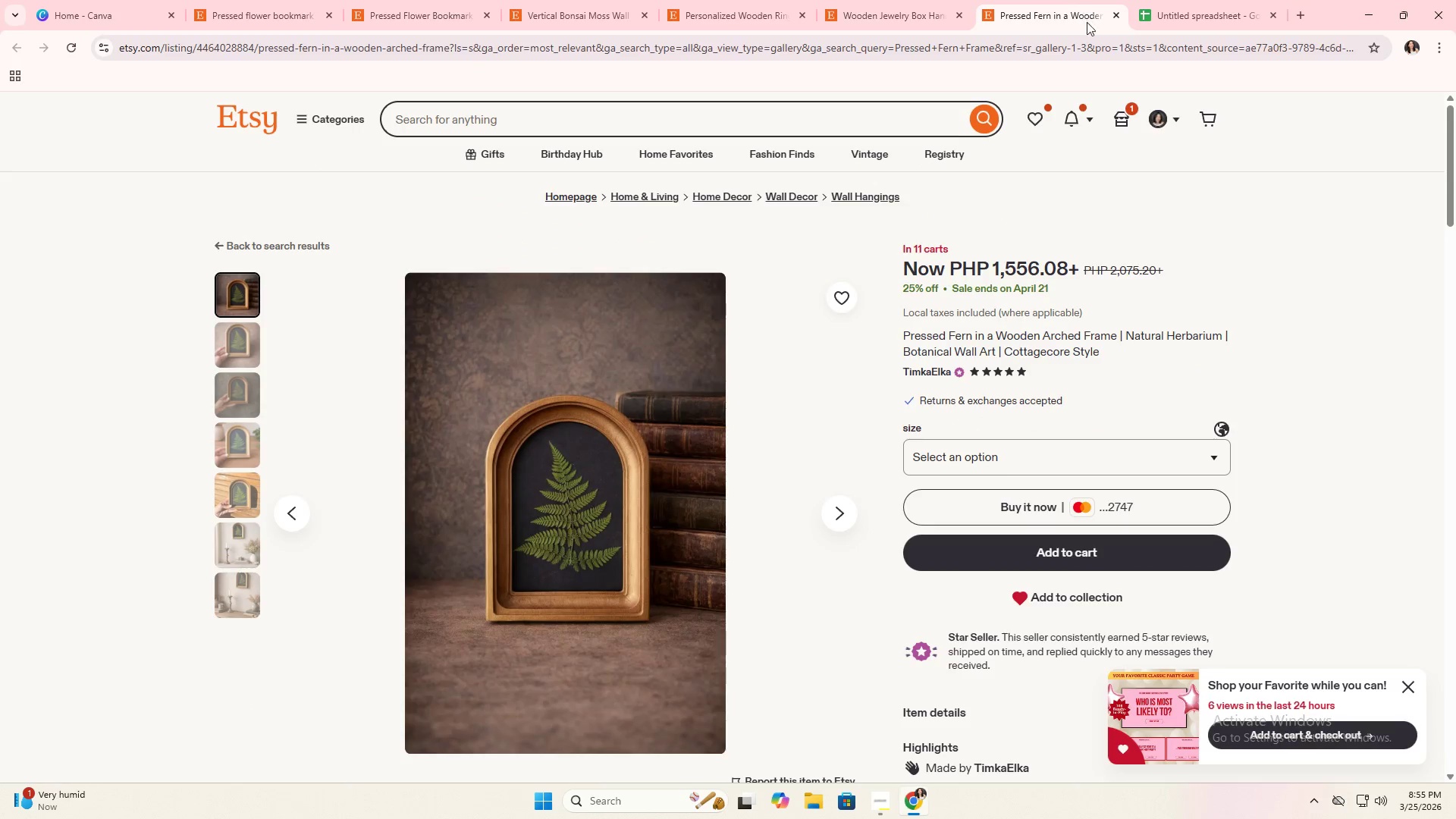 
left_click([1185, 0])
 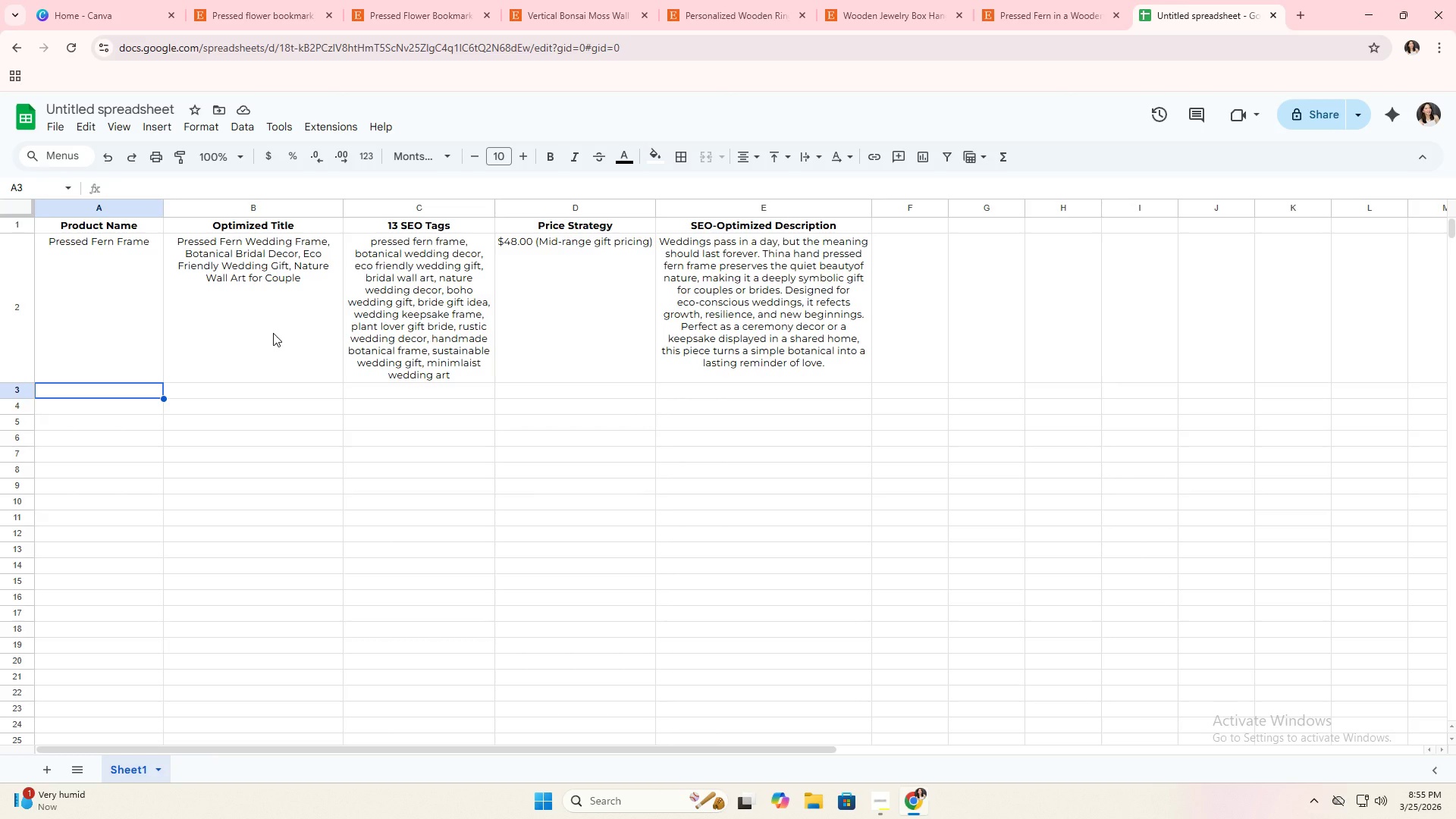 
type(Cedar Jewelry Box)
key(Tab)
type(Personalized Cedar Jewelry Box, Bridesmaid Proposal Gift, Rustic Wedding Keepsake Box, Custom Name Engraved)
 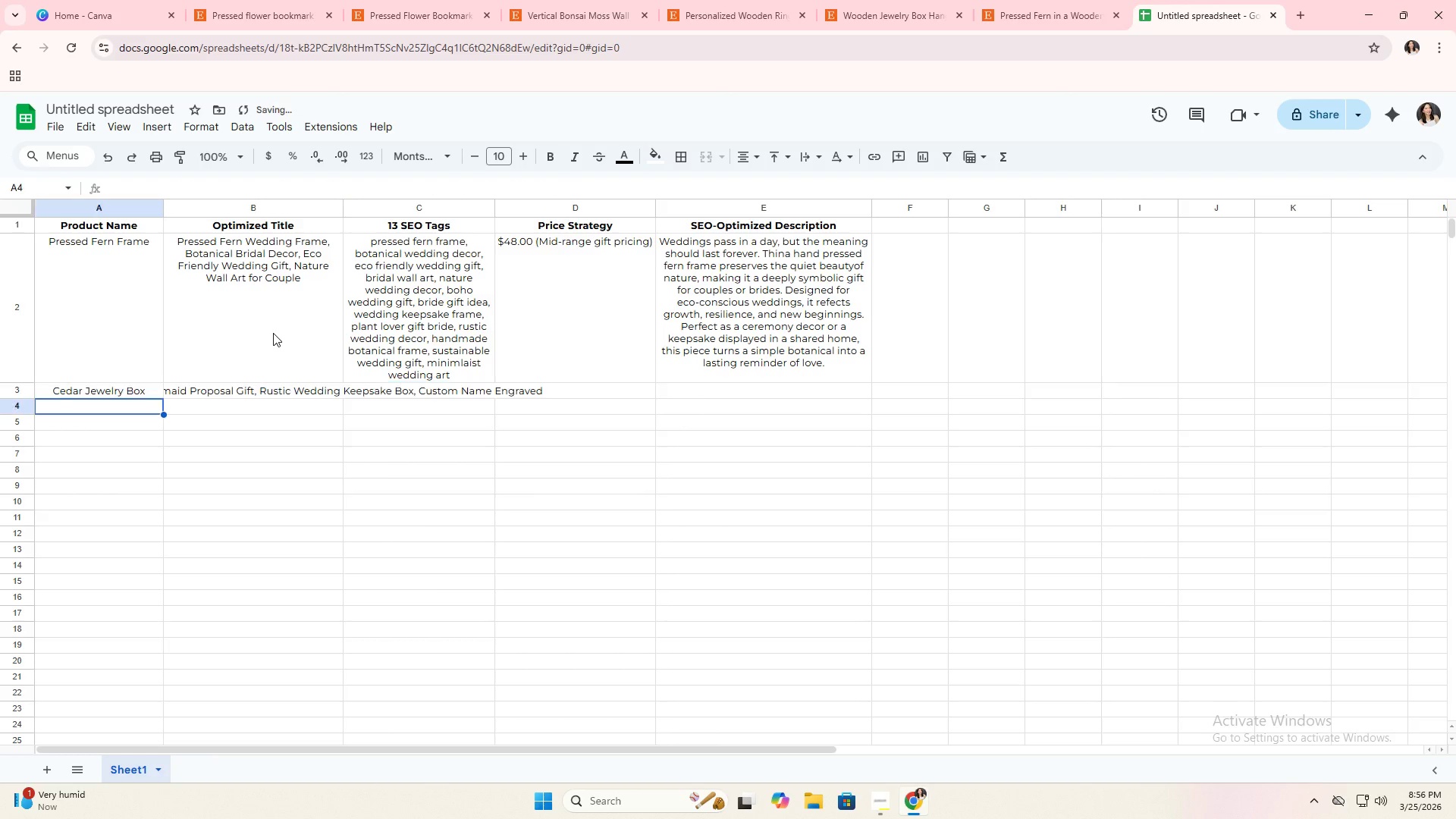 
key(Enter)
 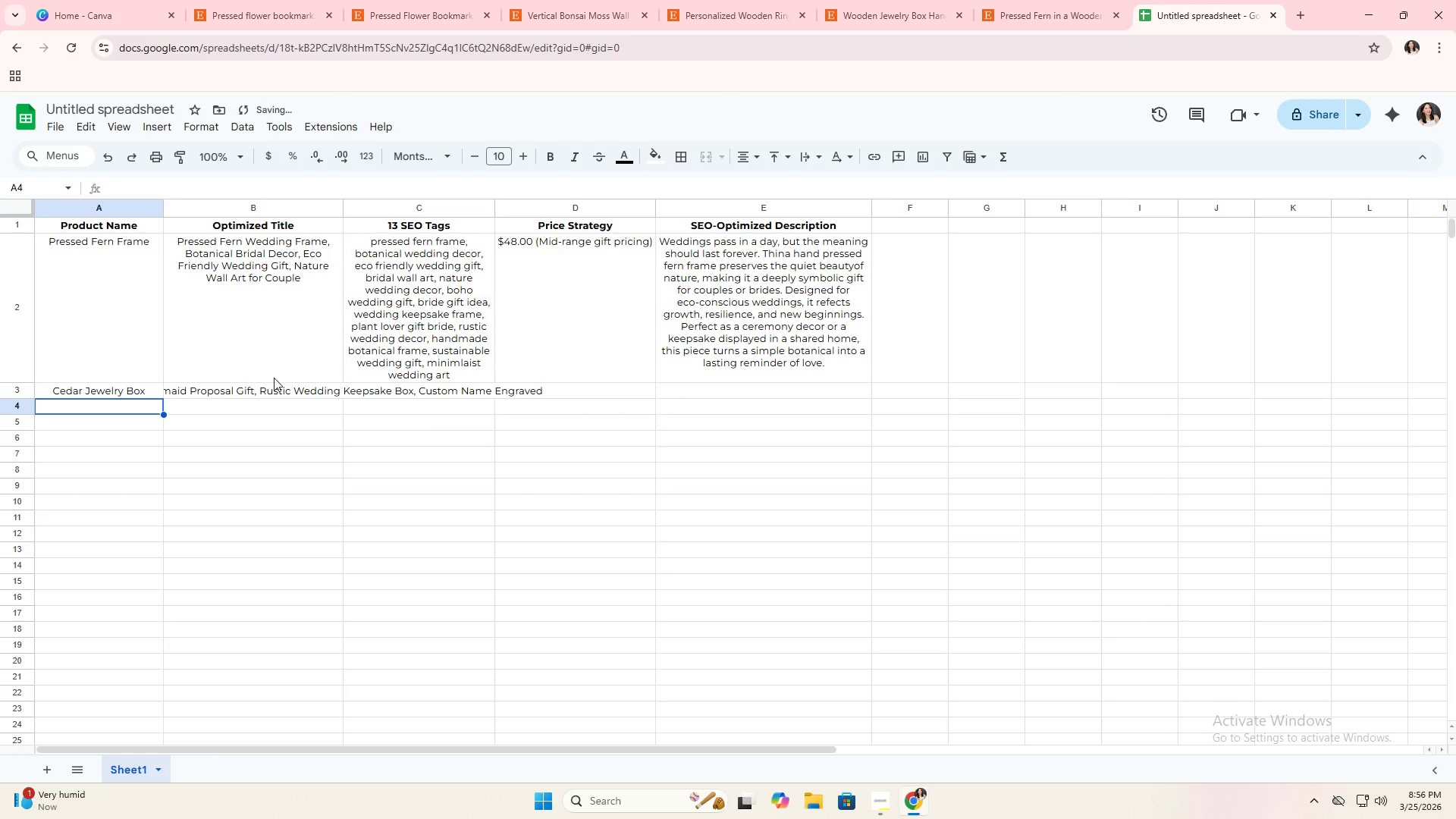 
left_click([269, 388])
 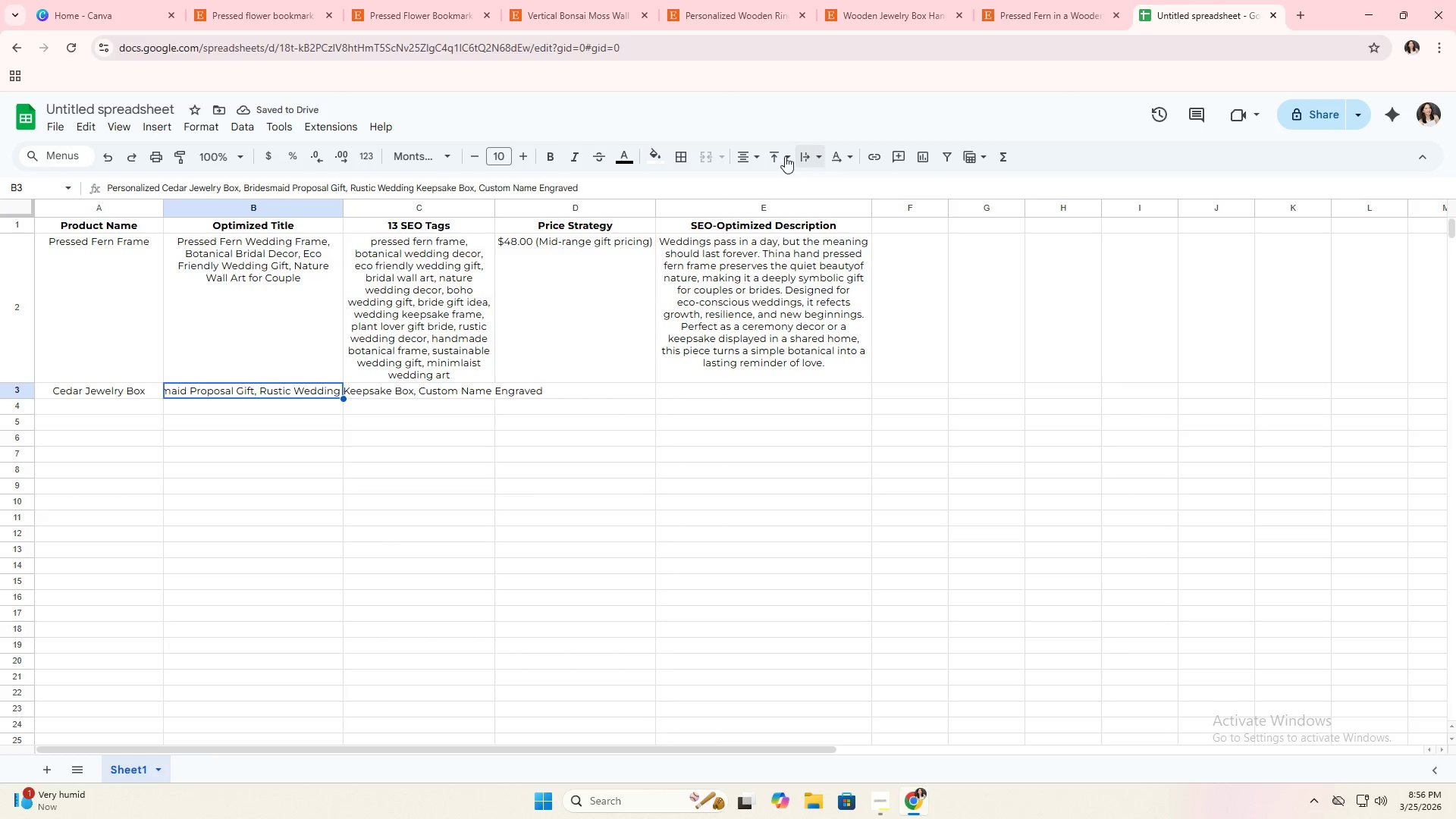 
left_click([804, 159])
 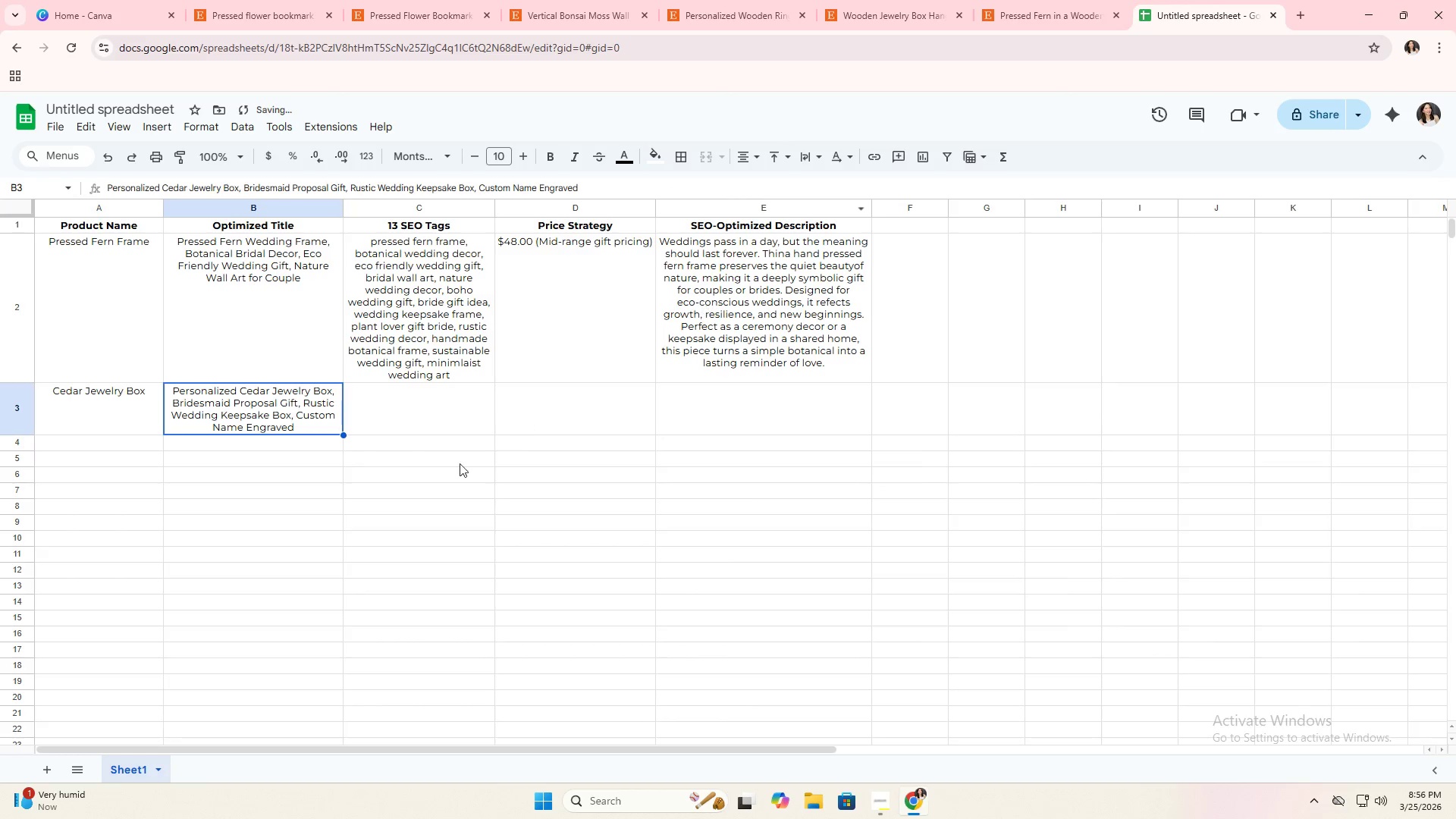 
left_click([414, 401])
 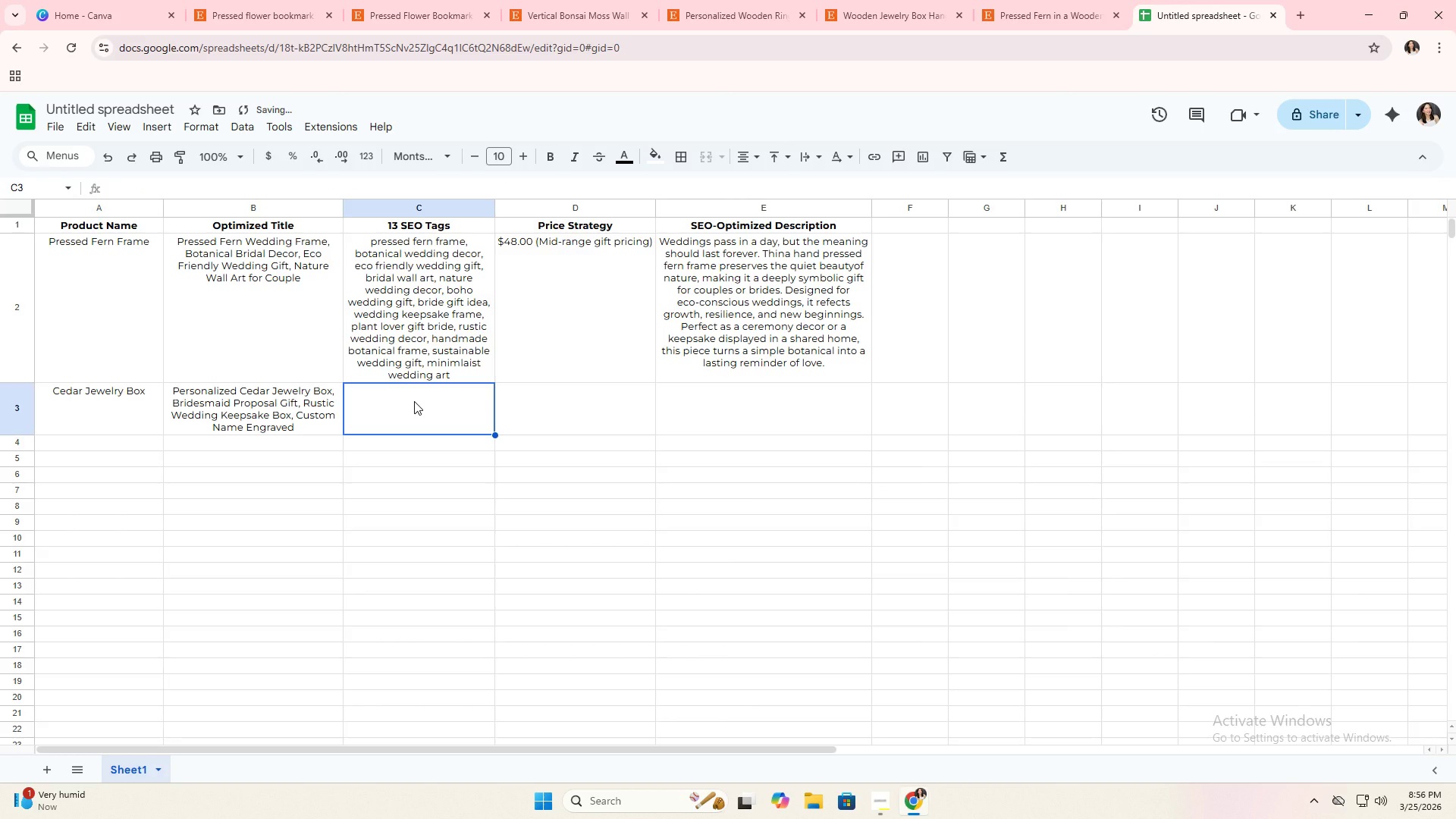 
type(cedar jewelry box, bridesmaid gift box, rustic)
 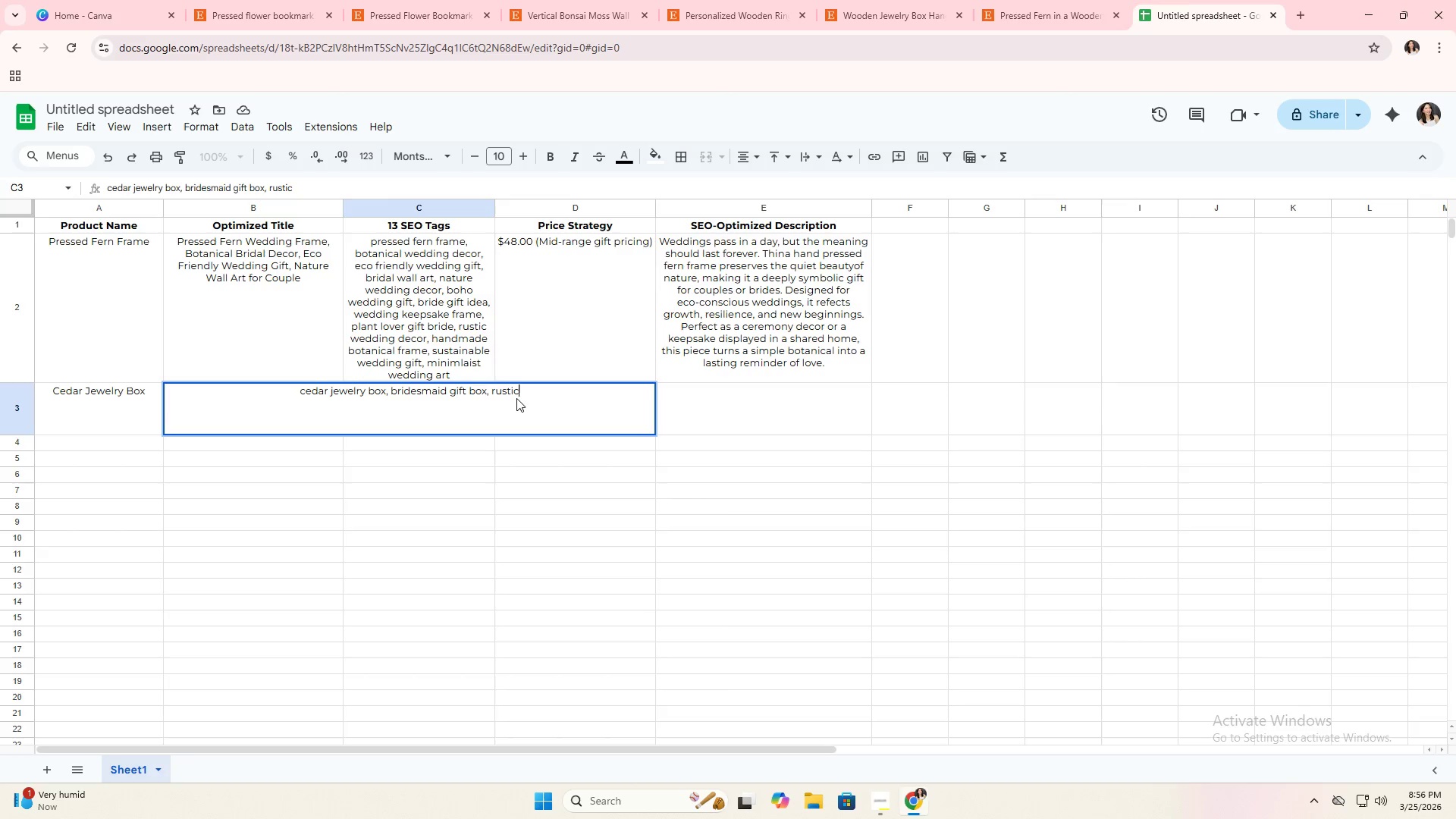 
wait(13.48)
 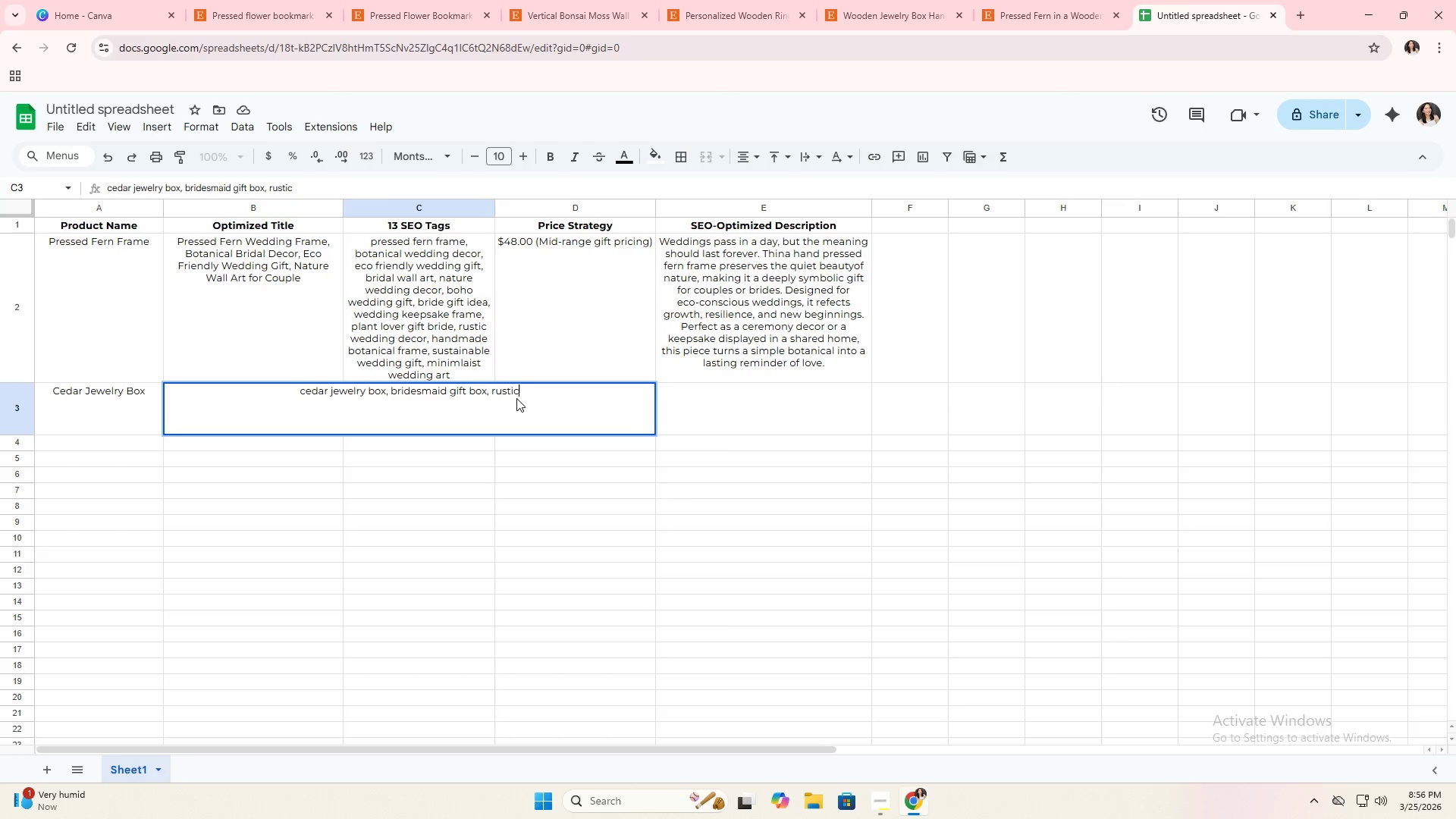 
type( jewelry box, personalized bridal gift, )
 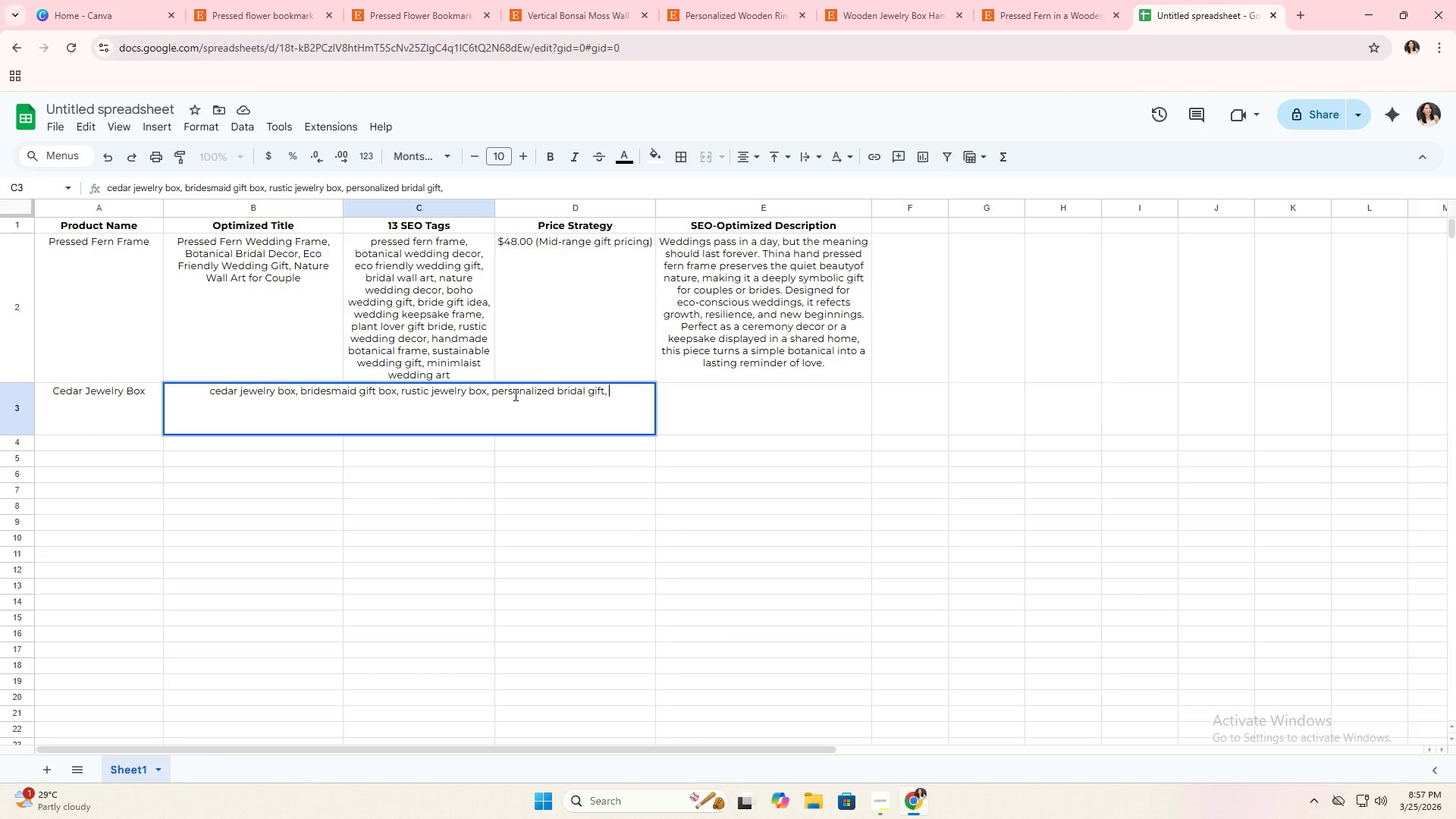 
type(custom name box, wedding keepsake box, )
 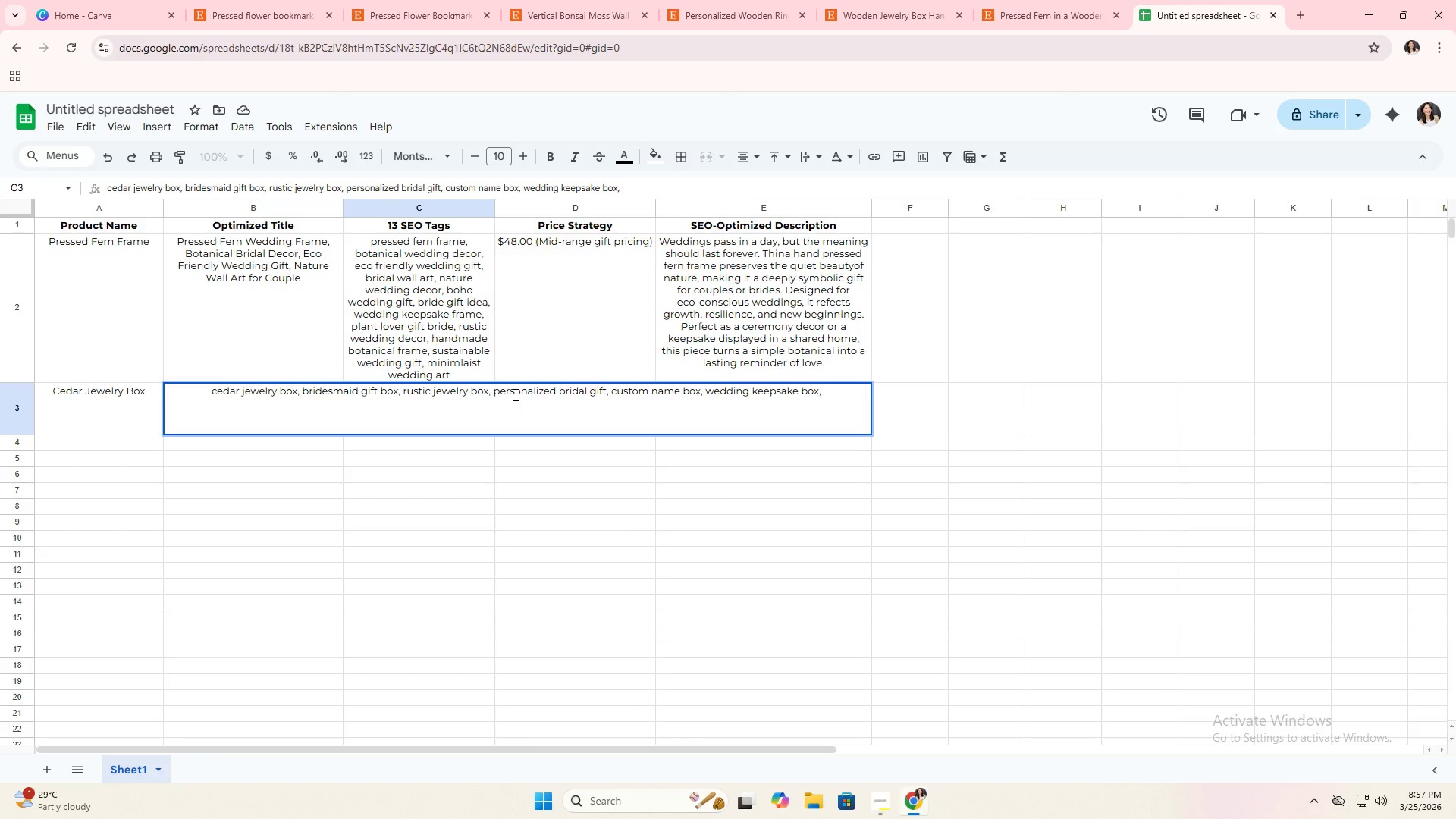 
type(bride jewelry )
 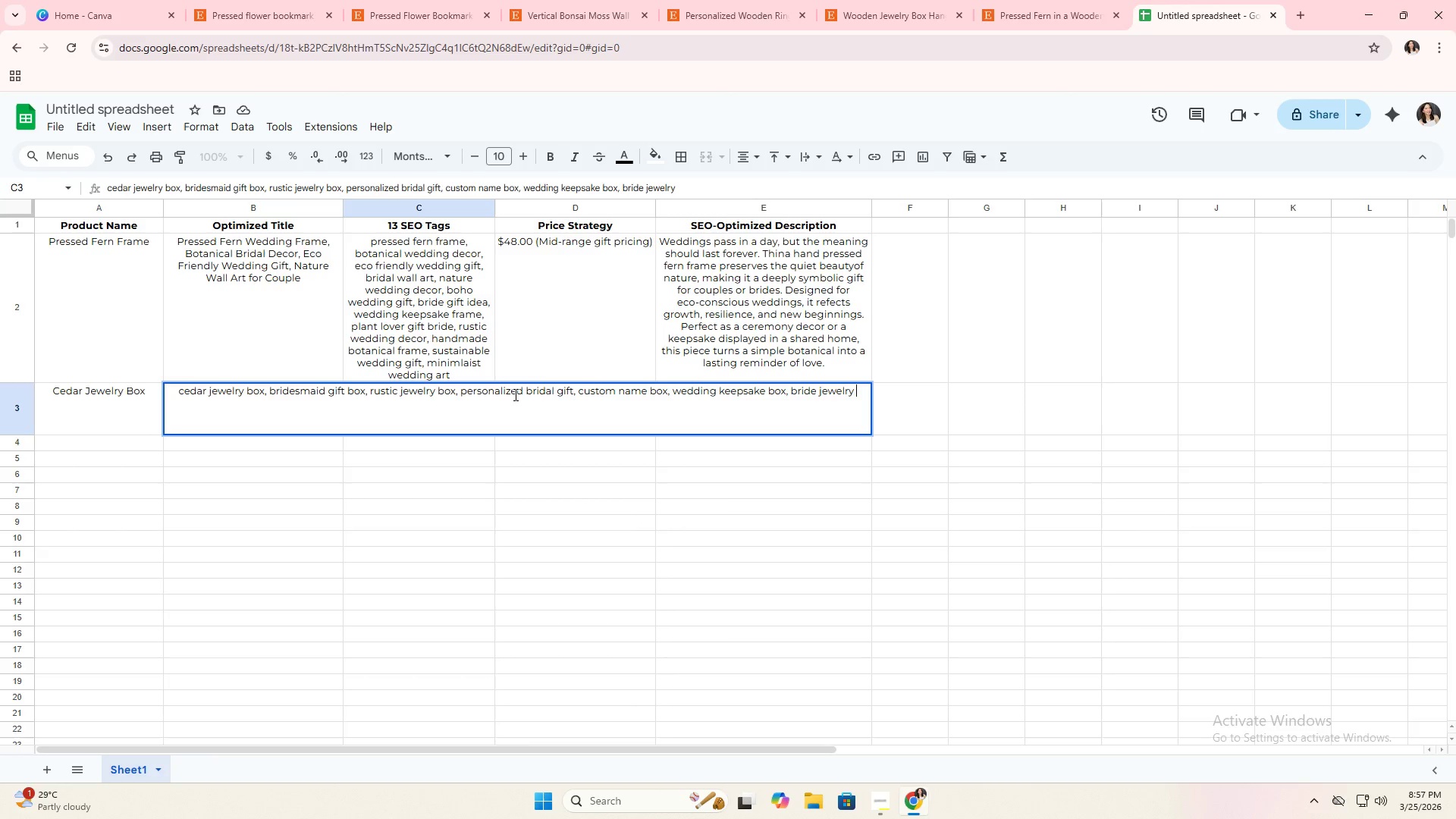 
type(organizer, )
 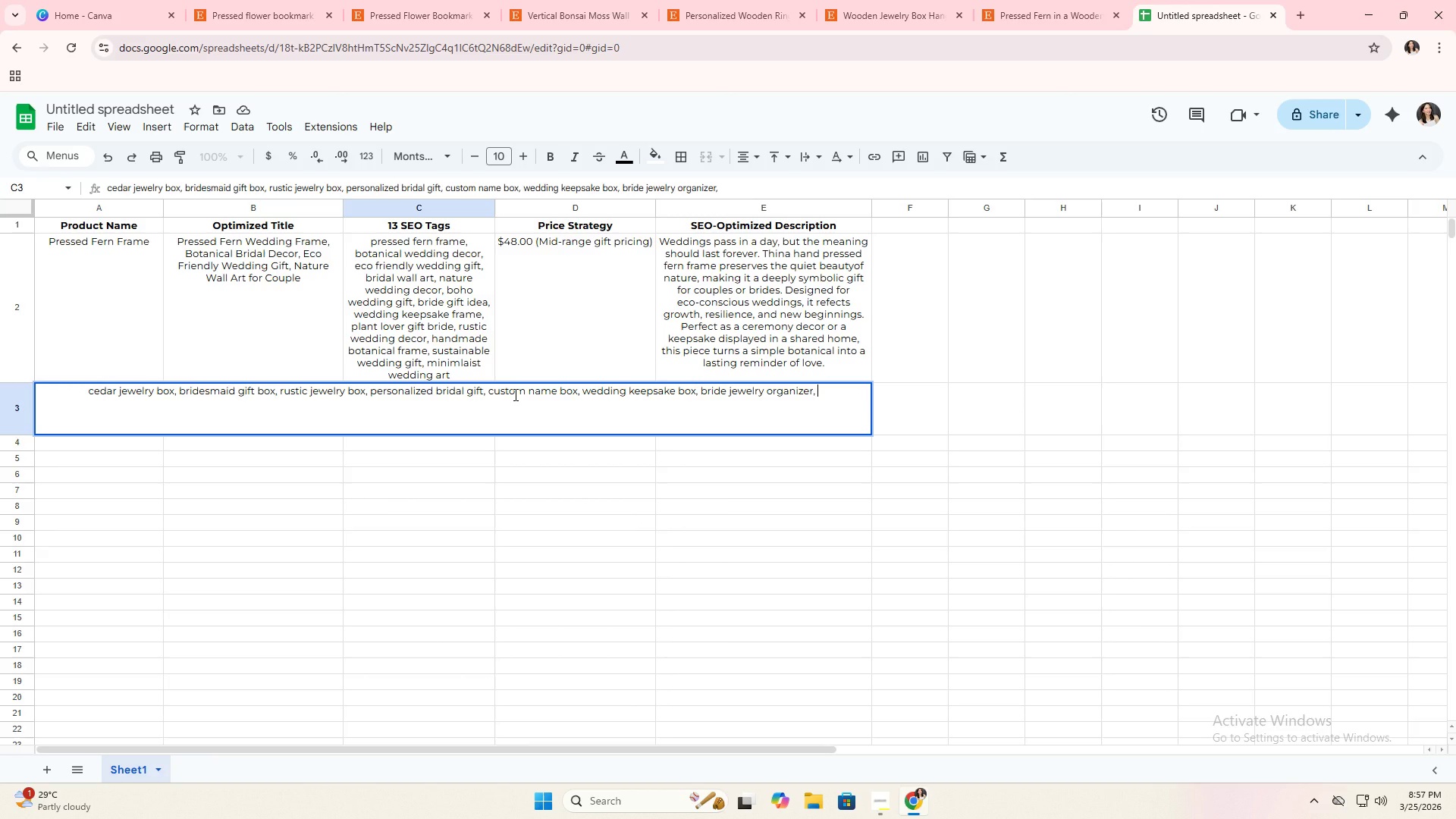 
type(bridesmaid propr)
key(Backspace)
key(Backspace)
type(posal box, )
 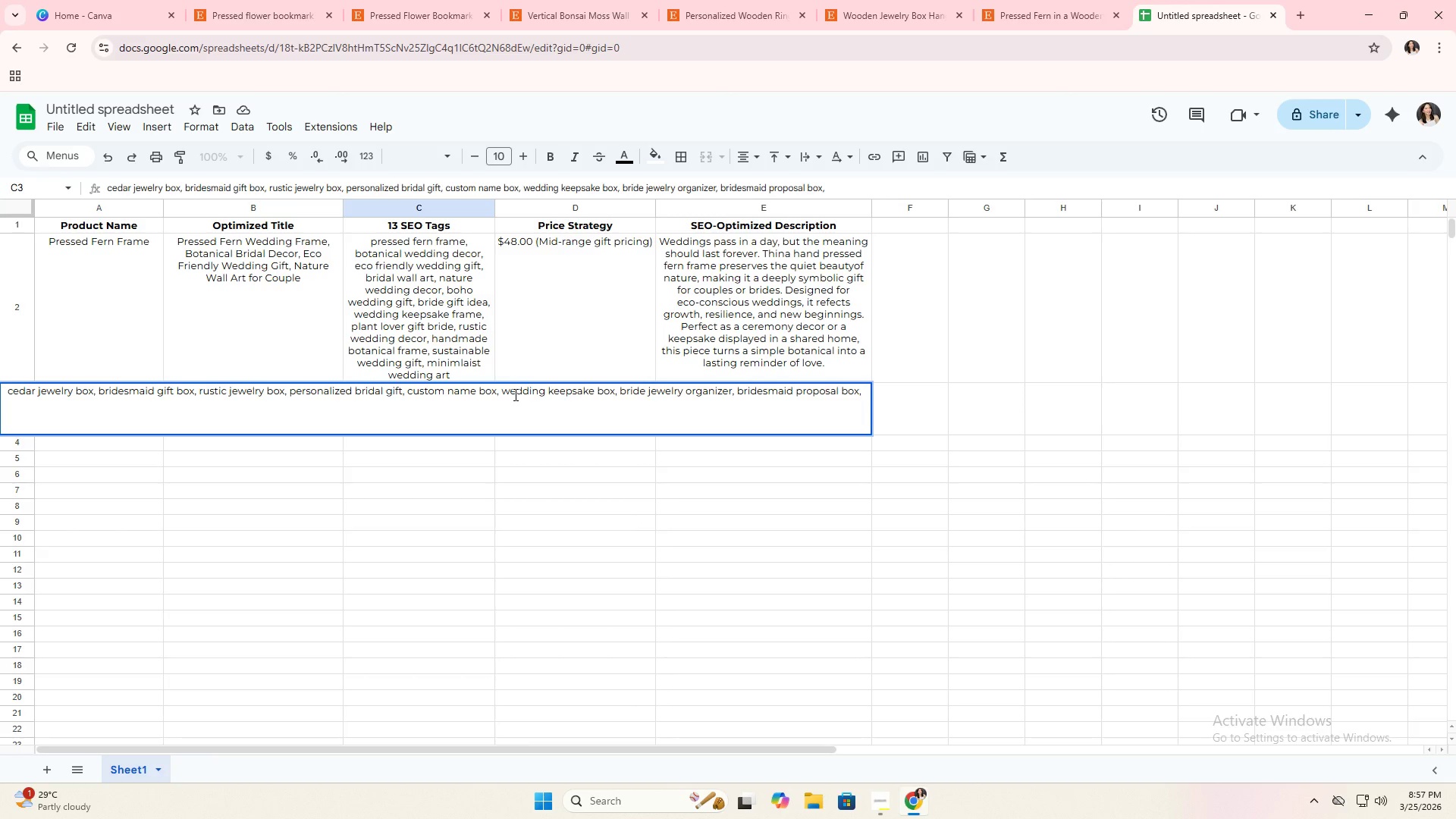 
type(engraced wood box, eco friendly gift v)
key(Backspace)
type(bride, minimalist)
 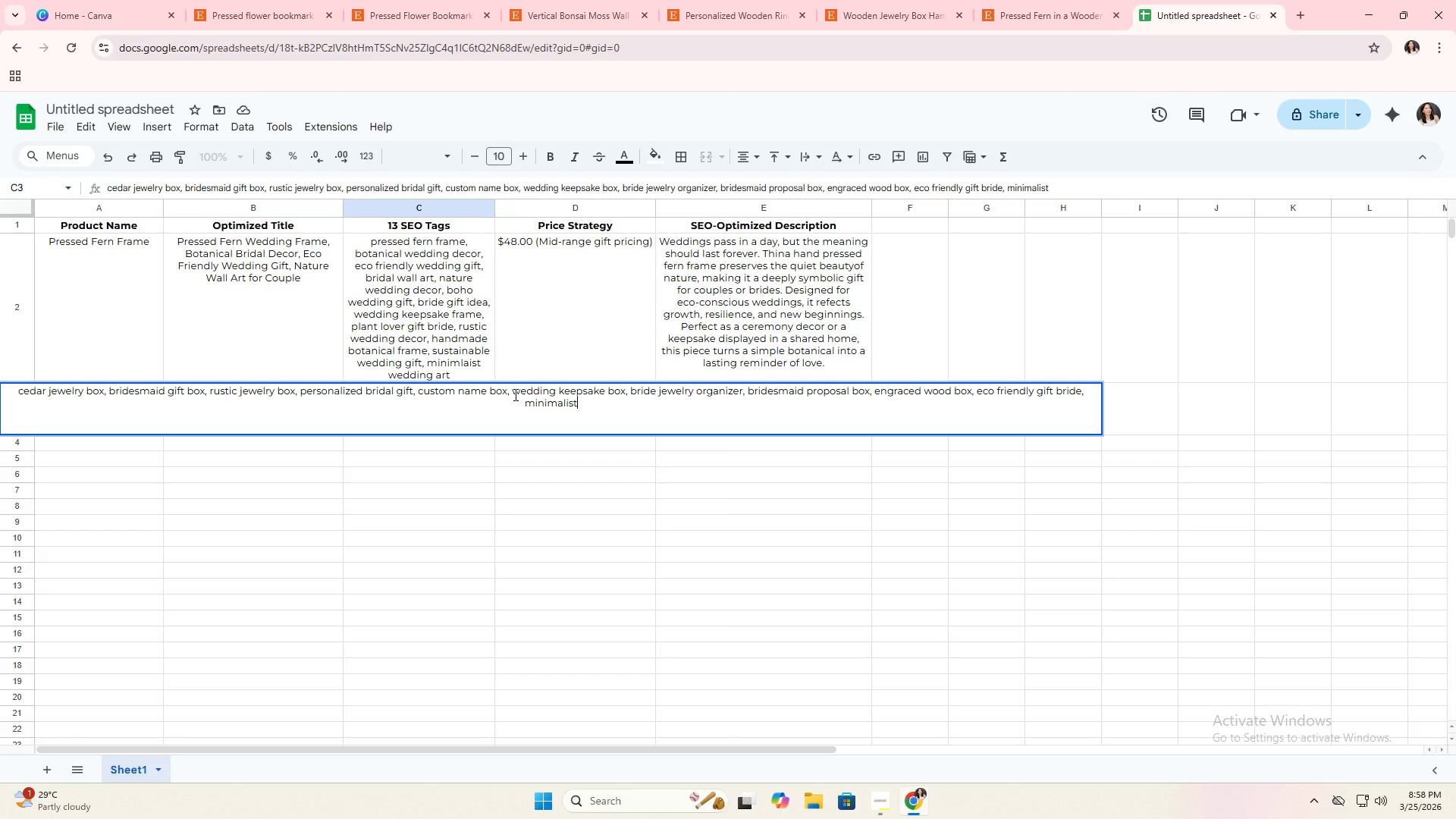 
type( wood box, bridal party gift idea)
 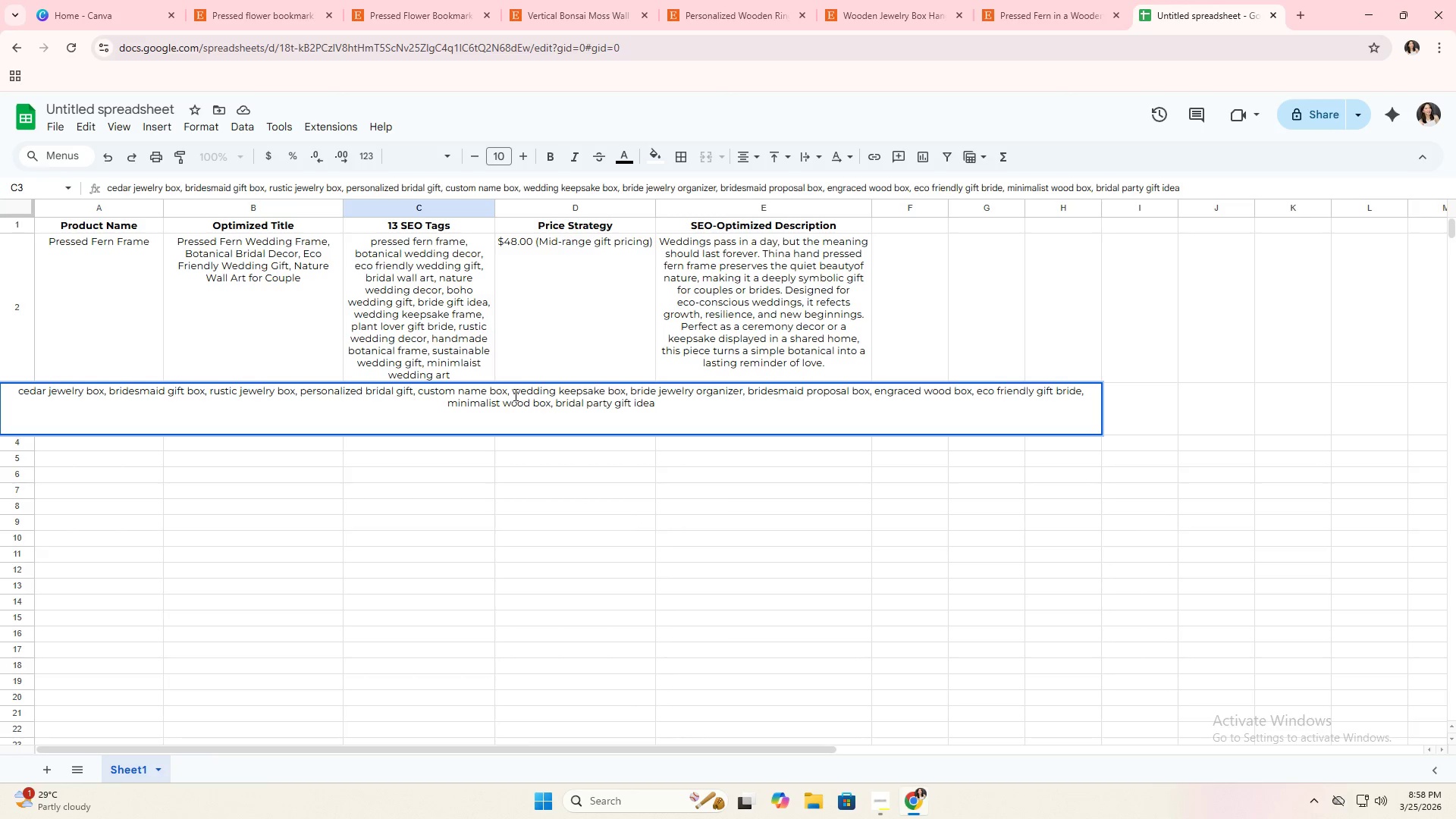 
type(, wedding morning accessories.)
key(Backspace)
 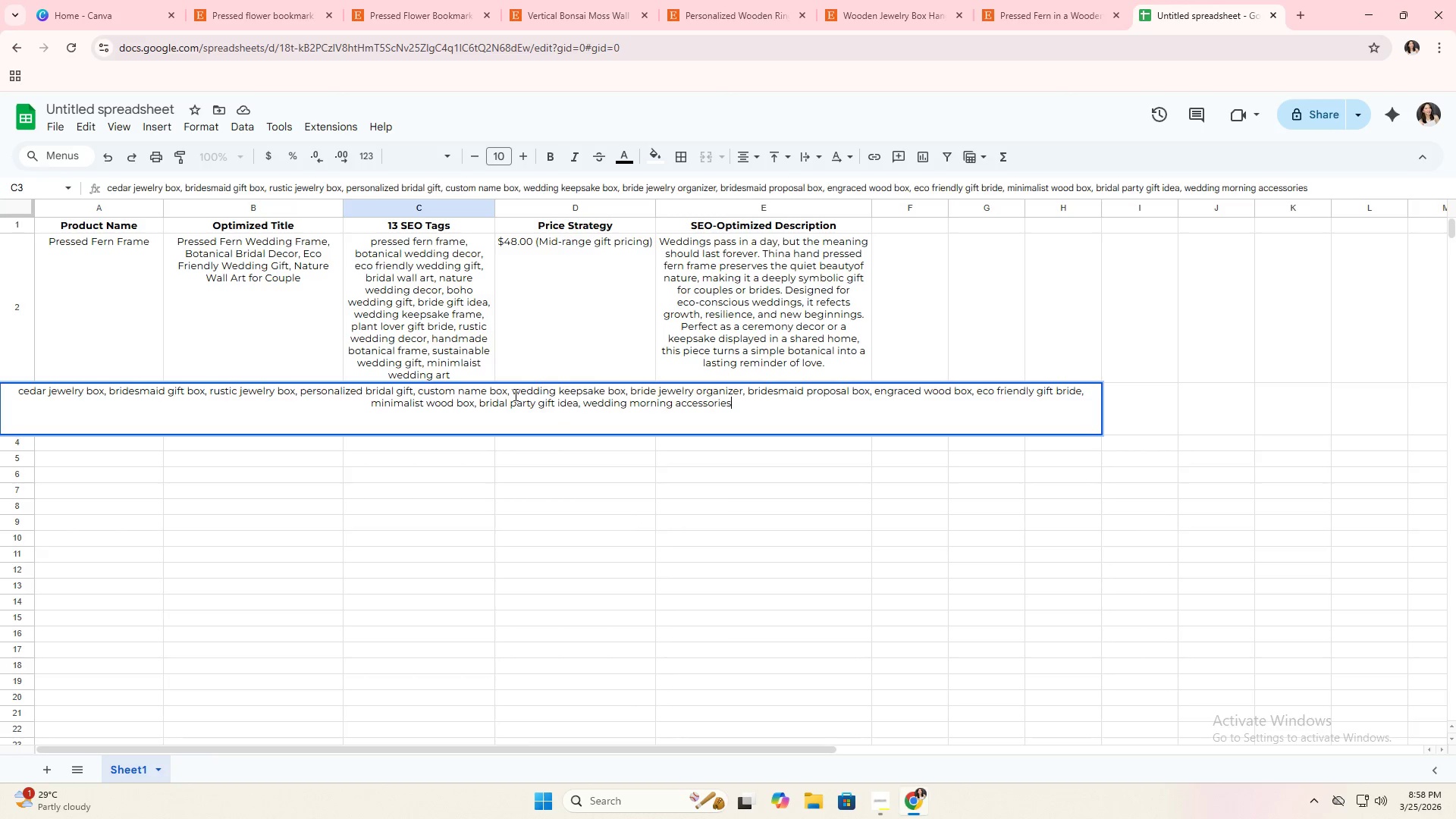 
key(Enter)
 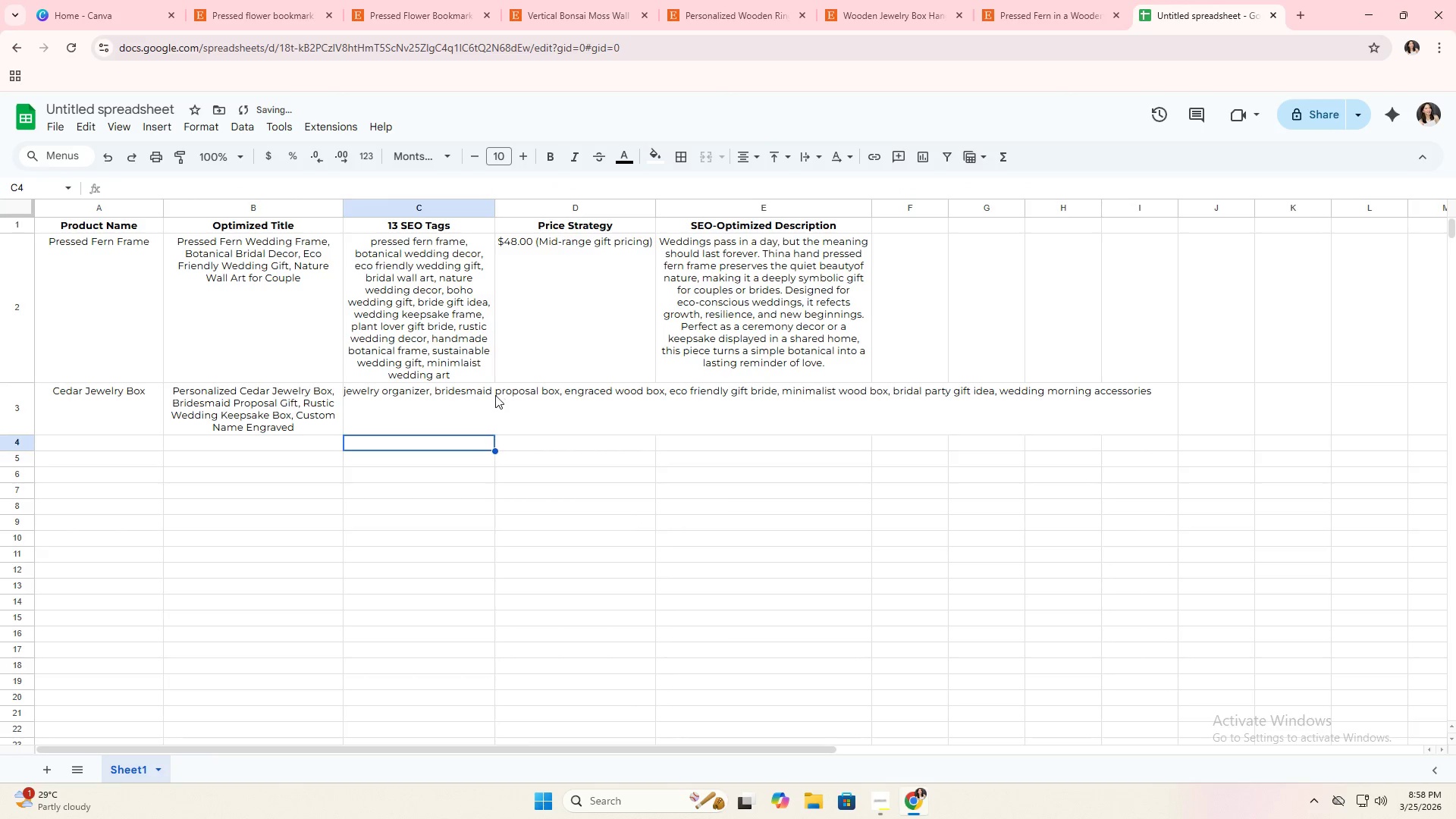 
left_click([436, 402])
 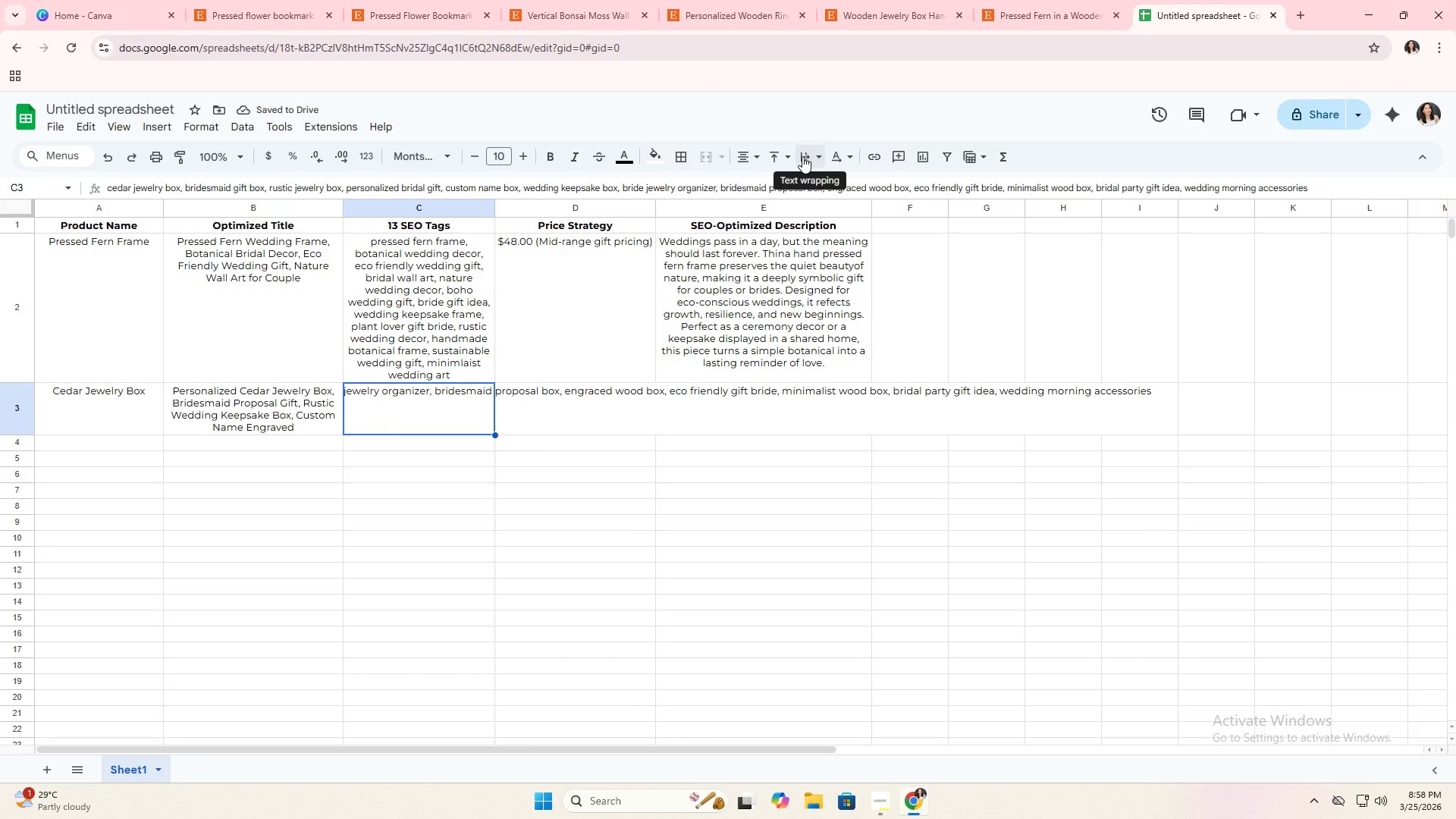 
double_click([833, 187])
 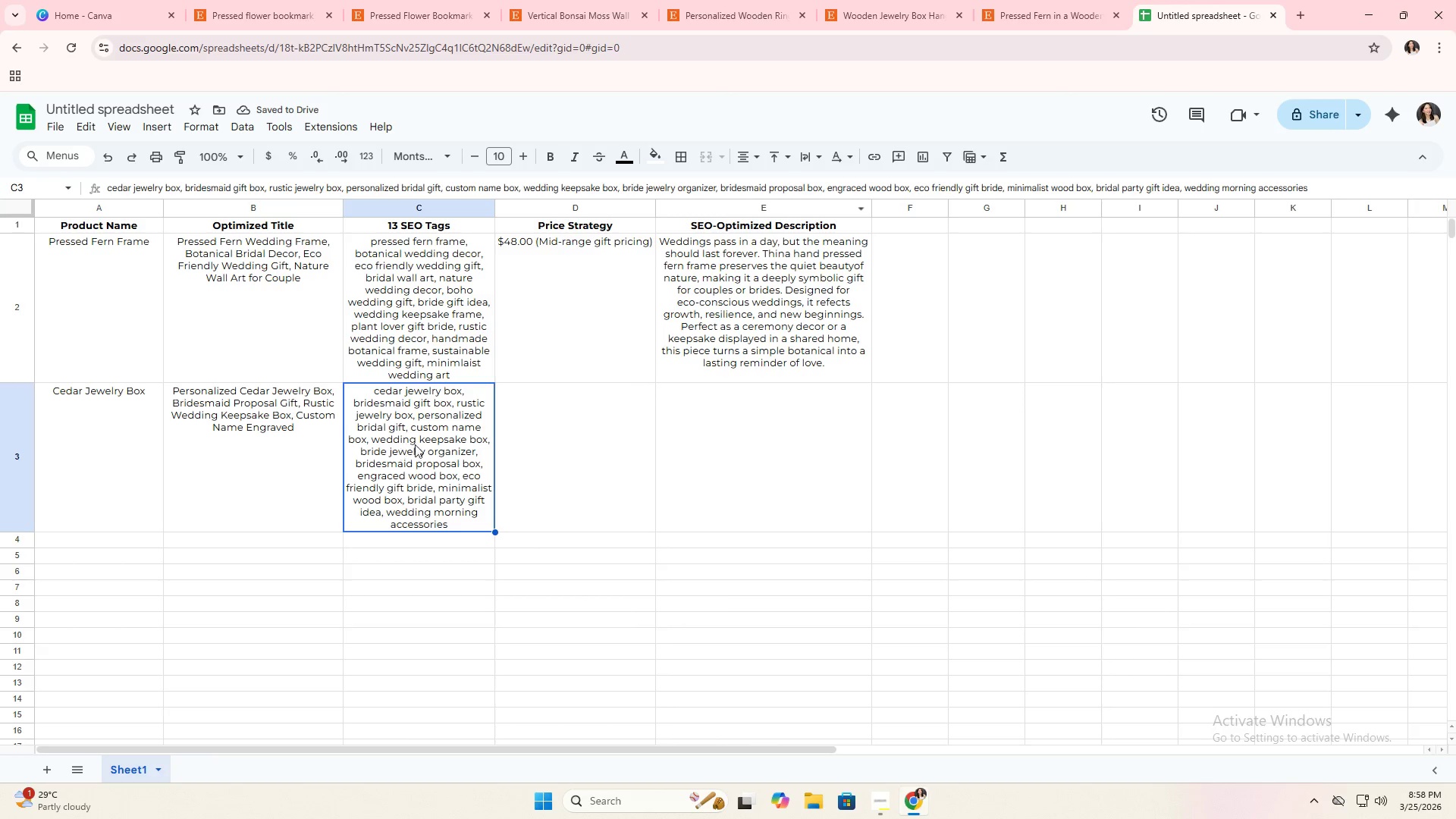 
wait(9.45)
 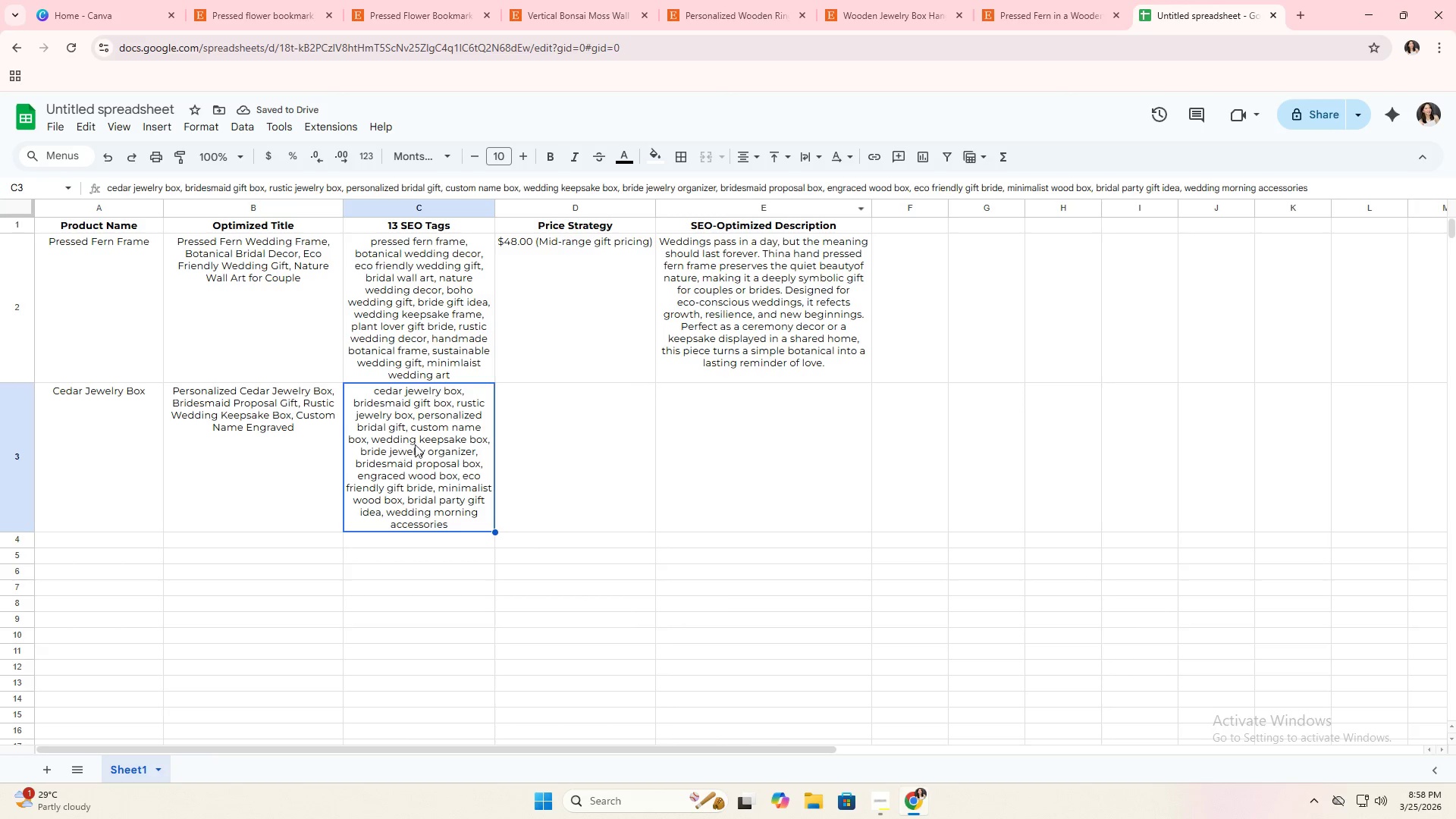 
left_click([541, 463])
 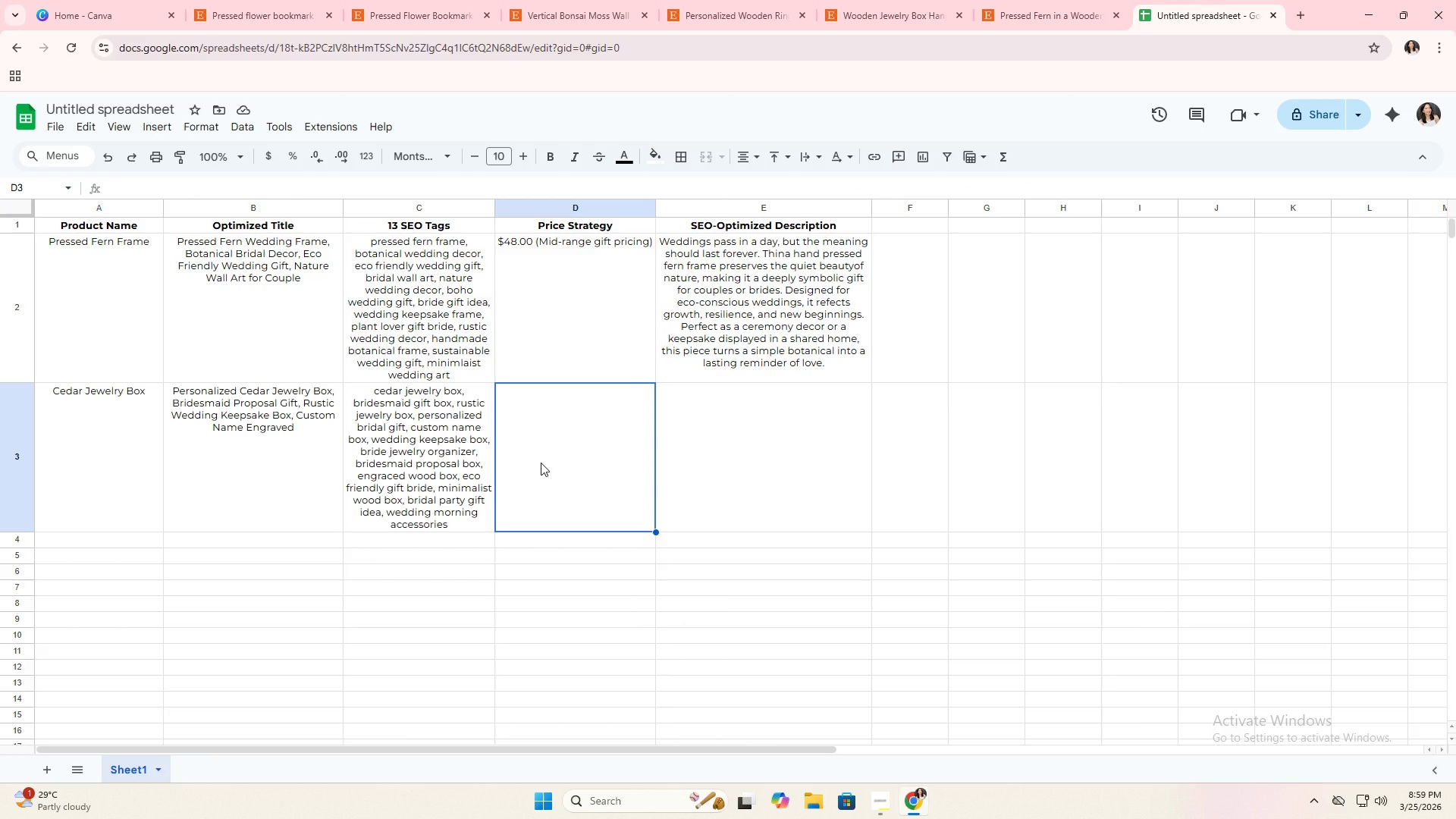 
type($65.00 (Premium personalized pricing))
 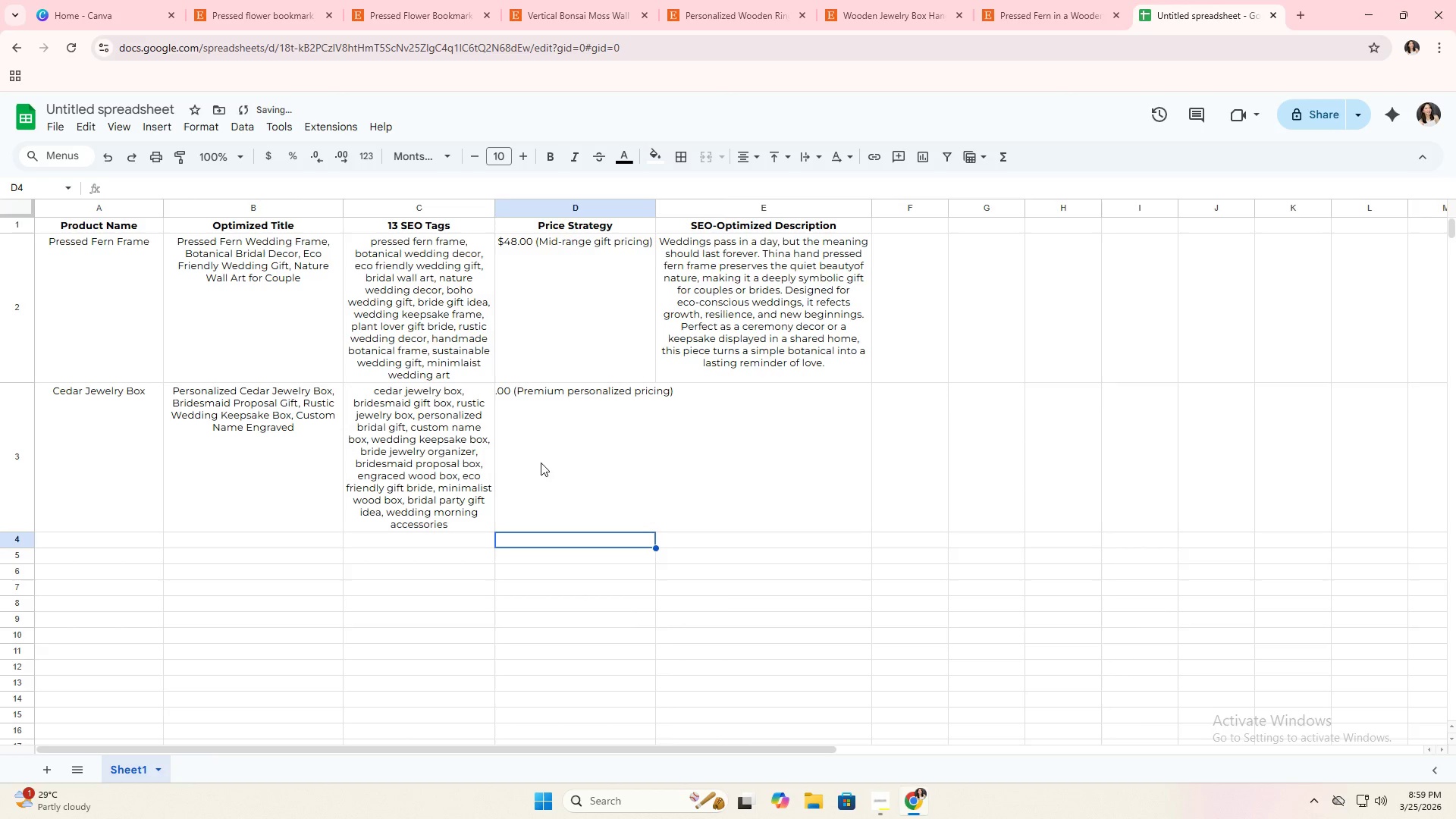 
 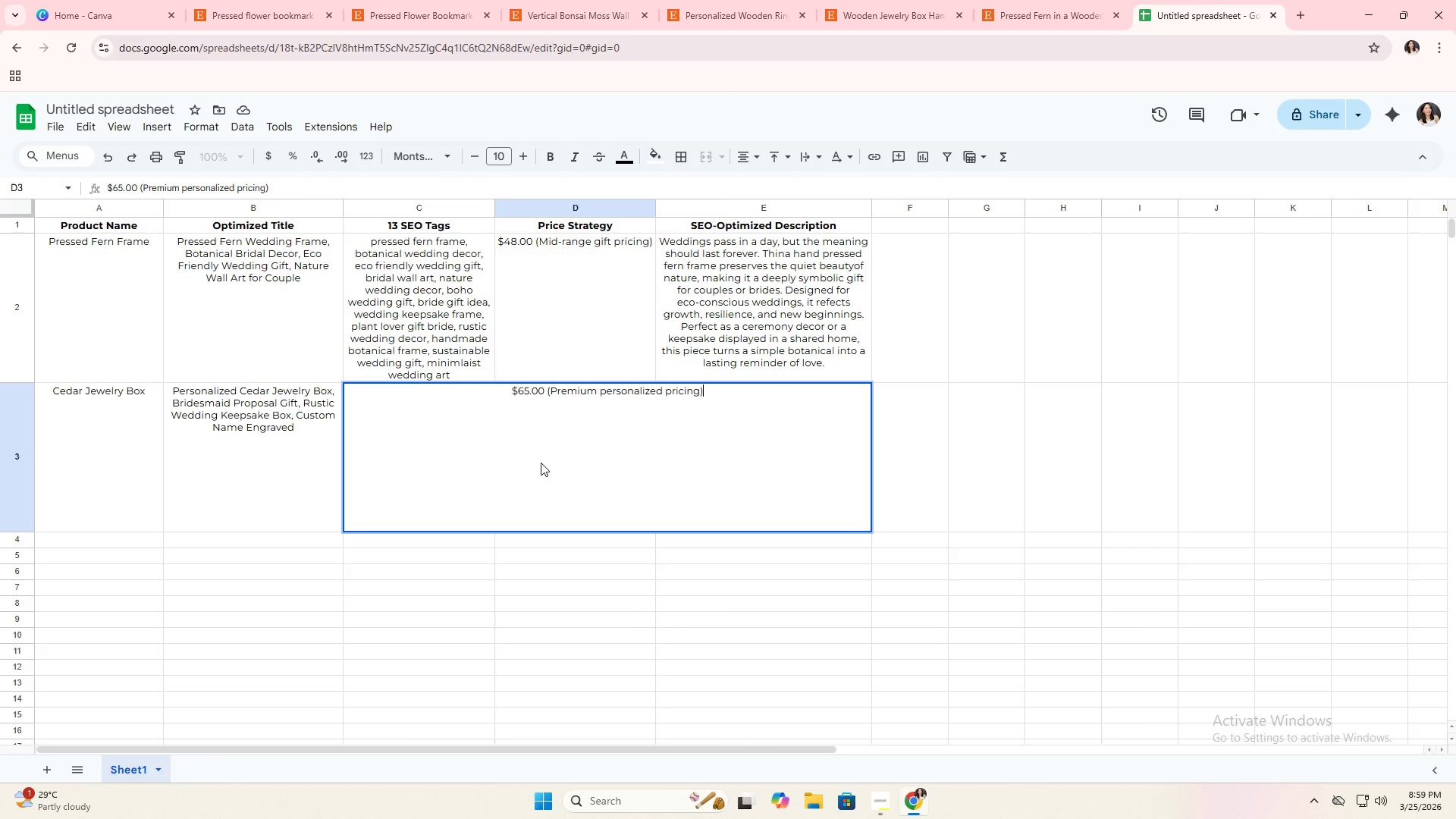 
key(Enter)
 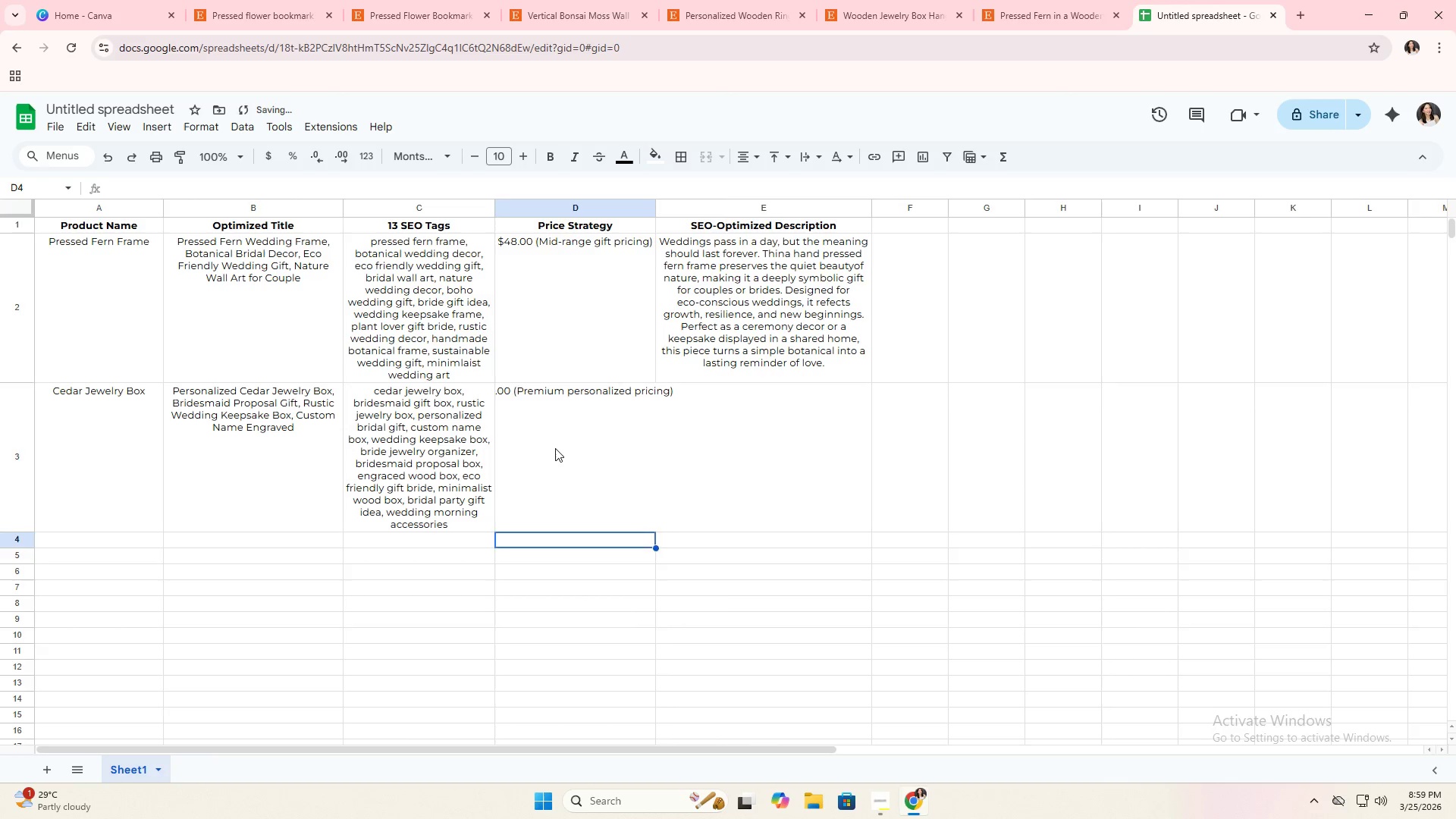 
left_click([557, 447])
 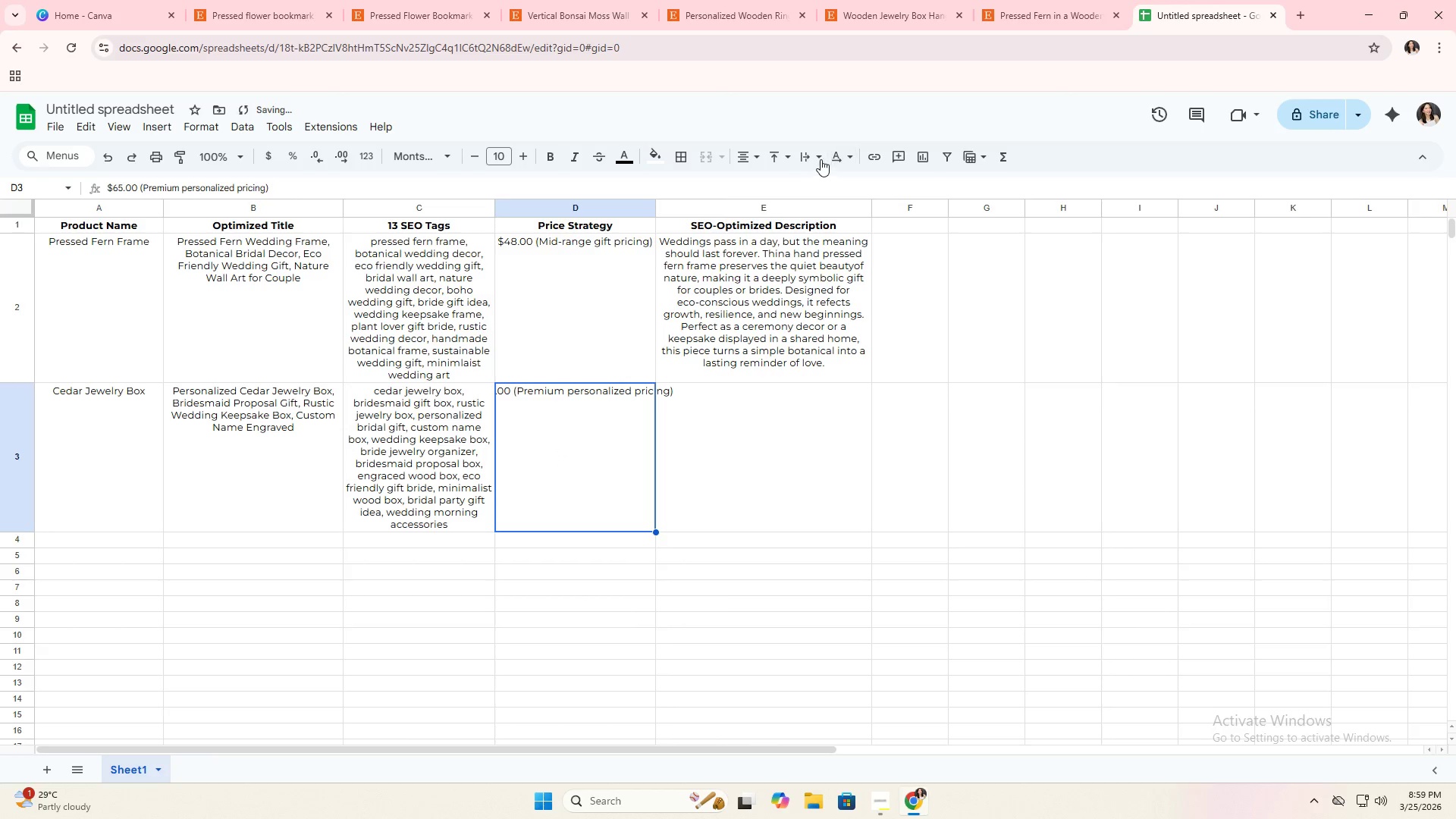 
left_click([810, 157])
 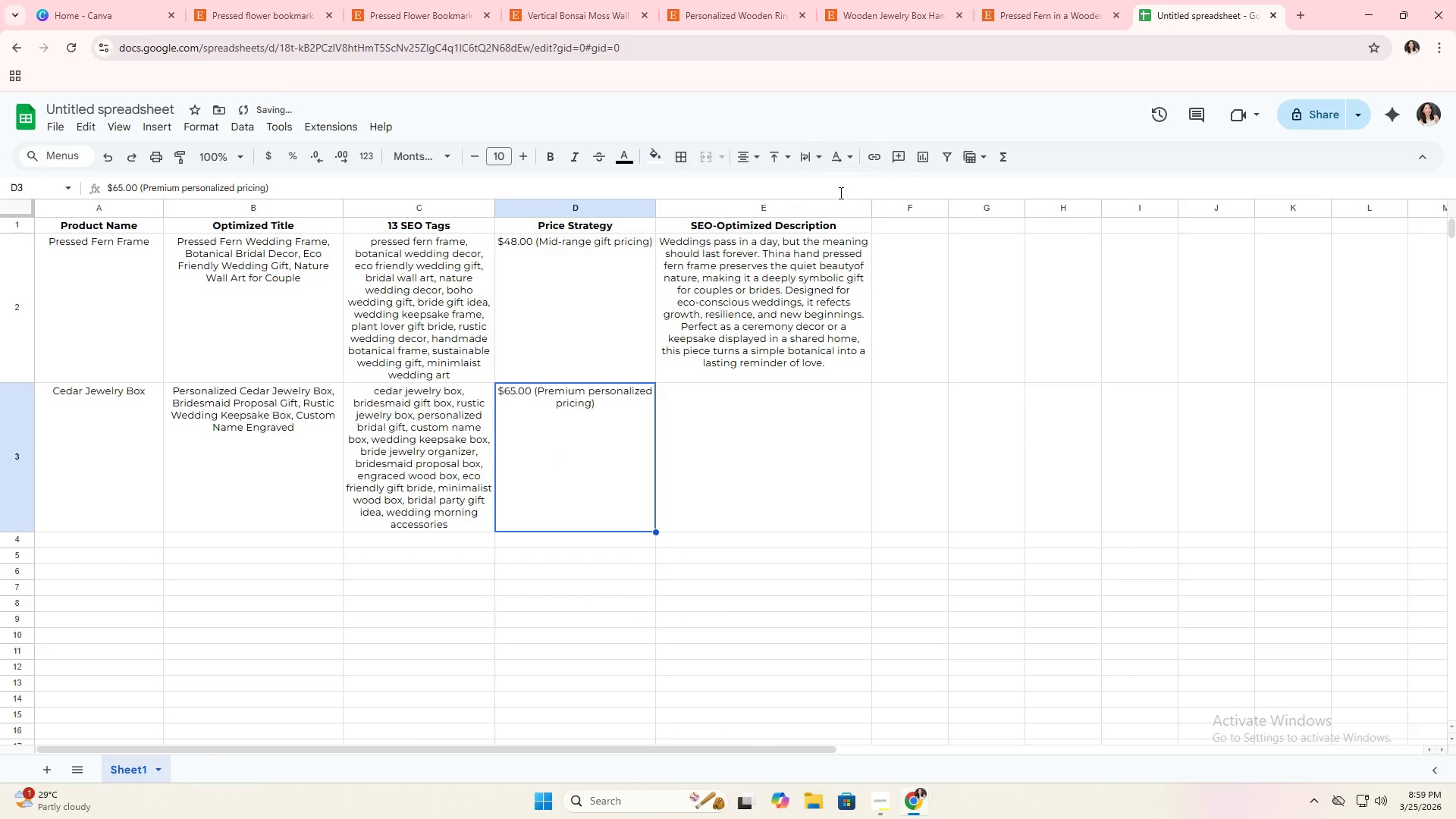 
double_click([765, 380])
 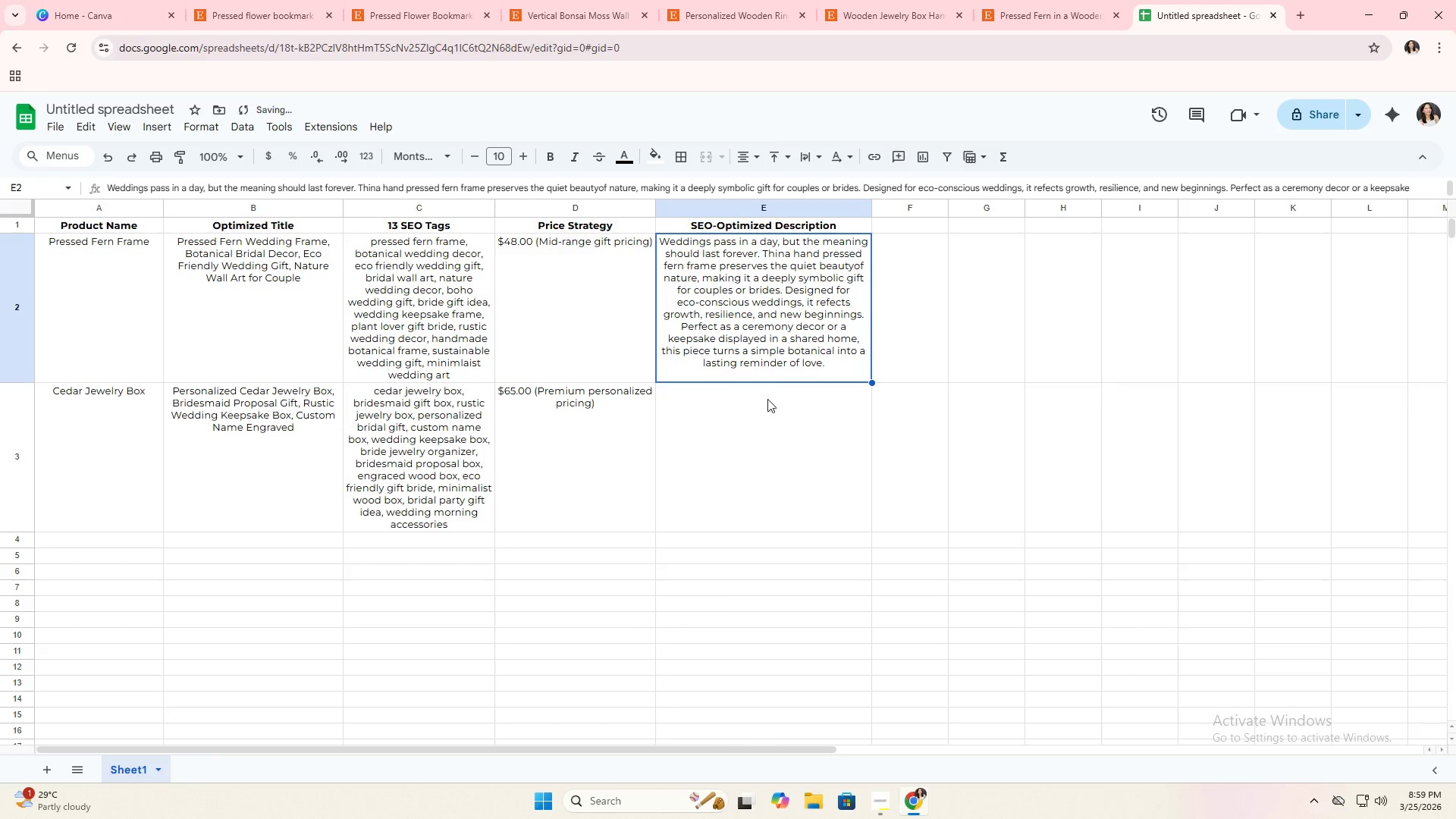 
triple_click([765, 436])
 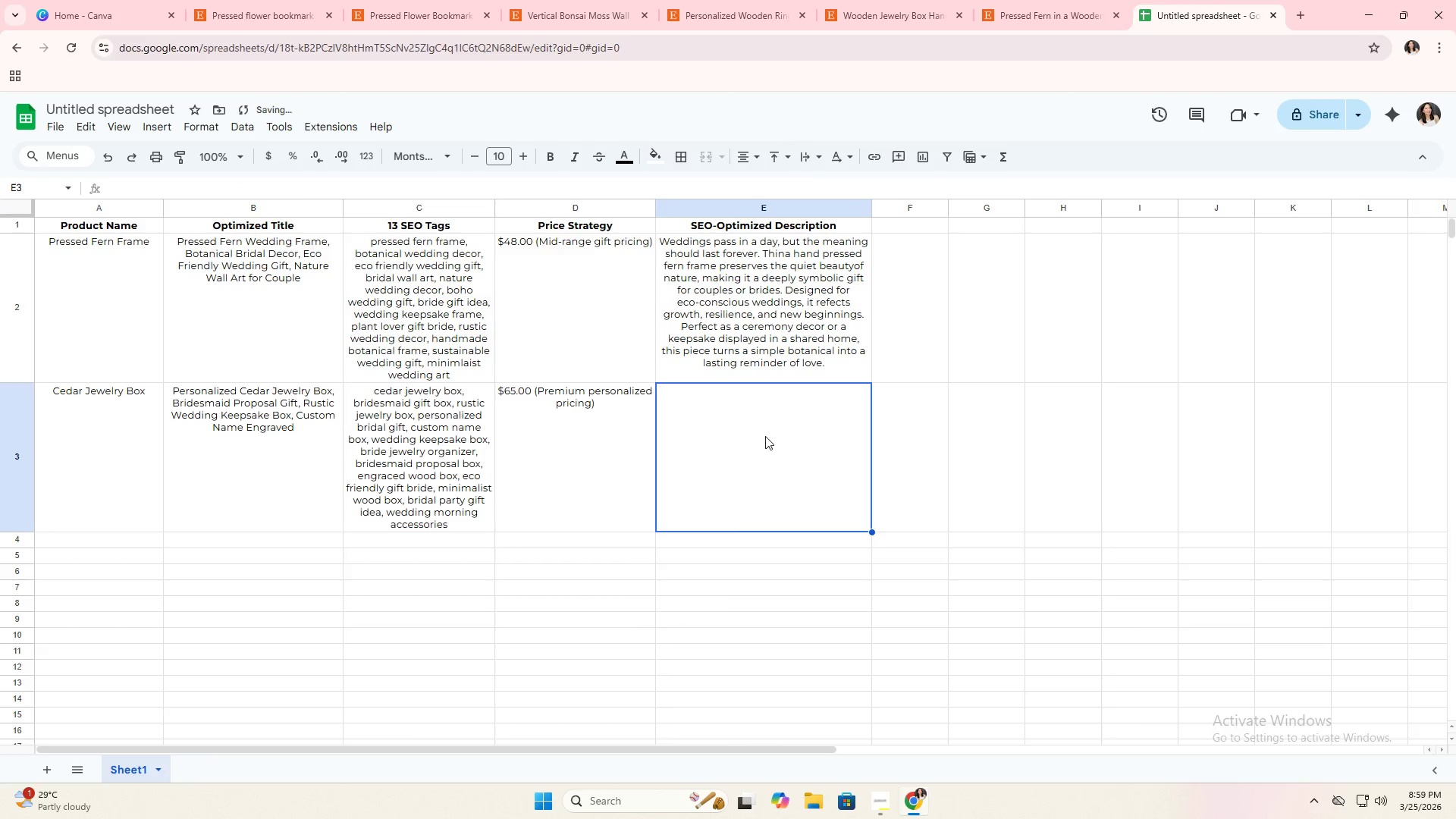 
key(Alt+AltLeft)
 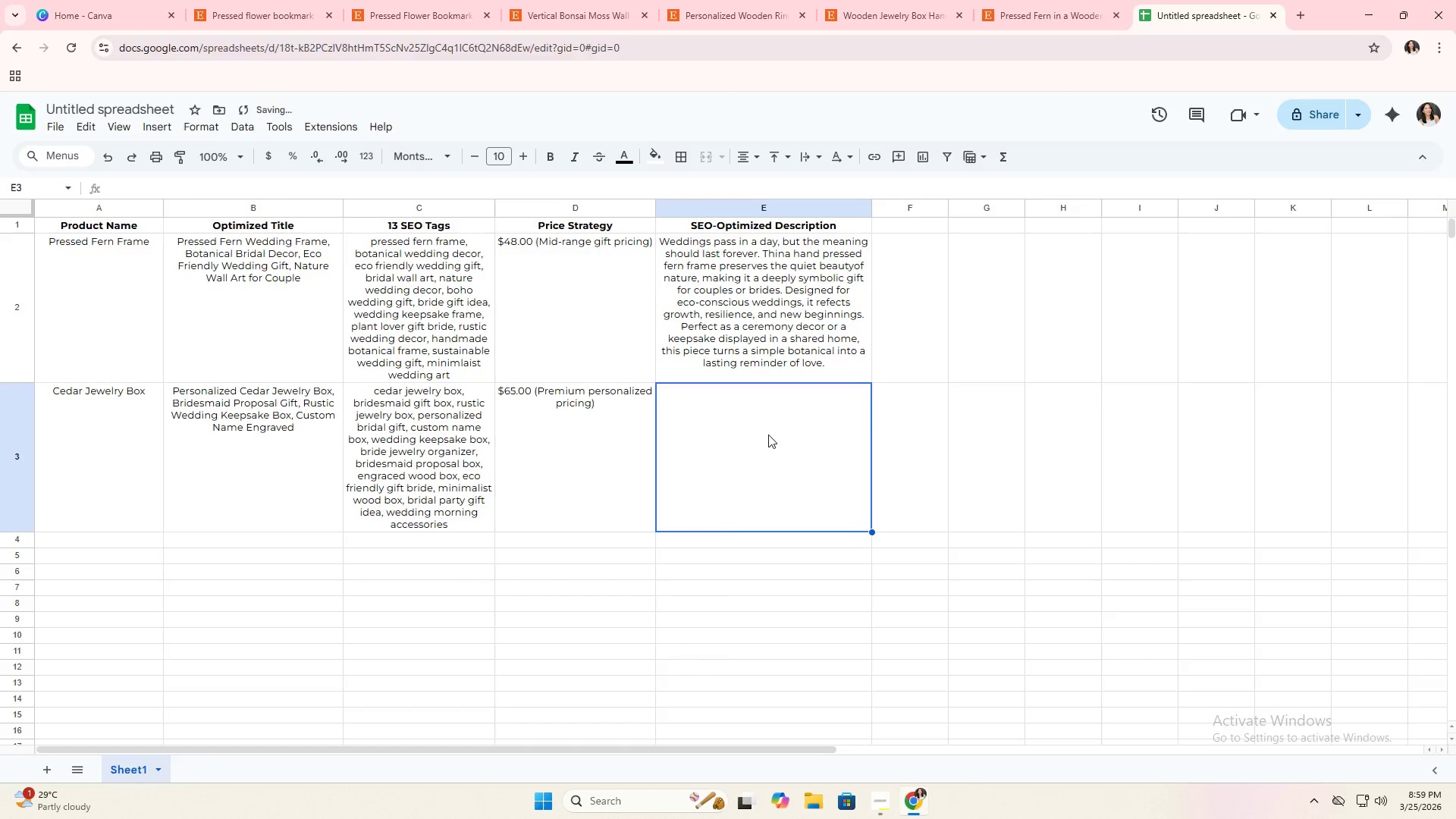 
key(Alt+Tab)